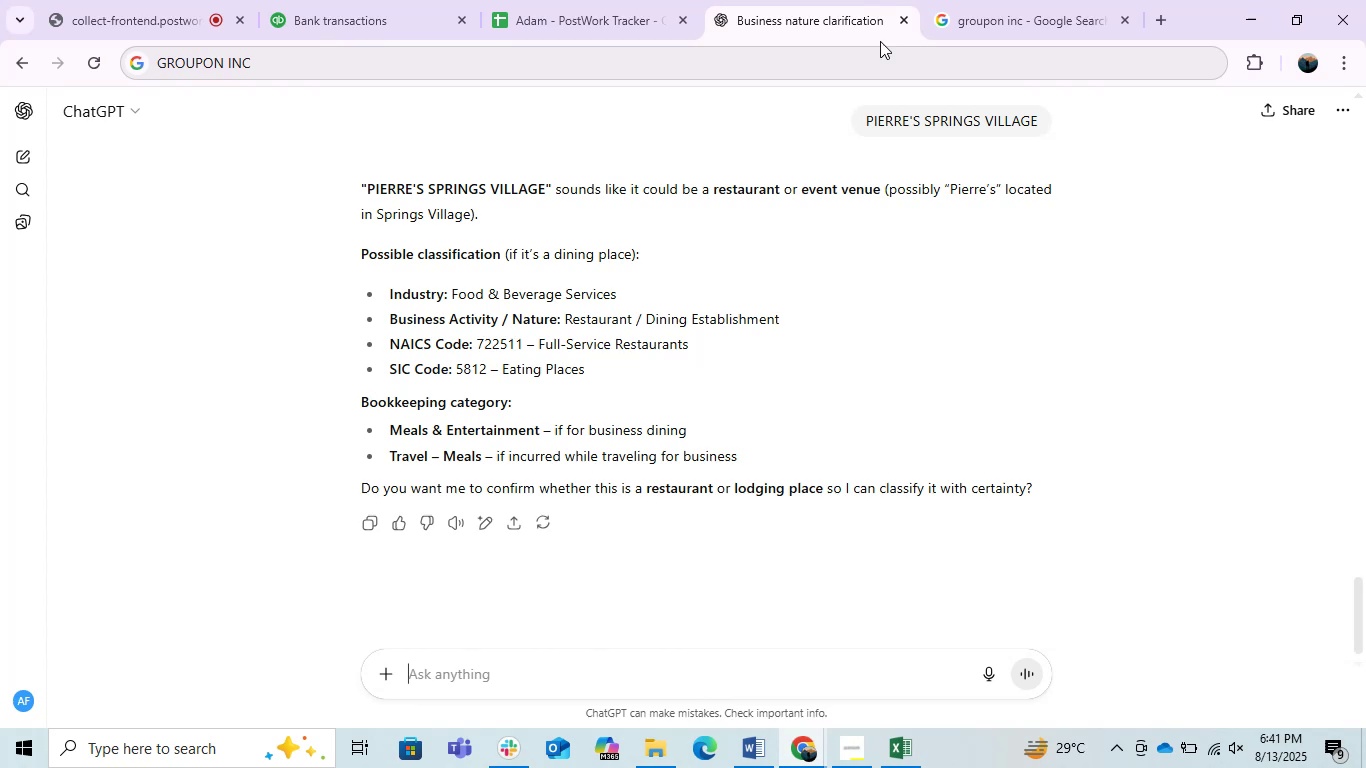 
left_click_drag(start_coordinate=[1088, 0], to_coordinate=[1082, 0])
 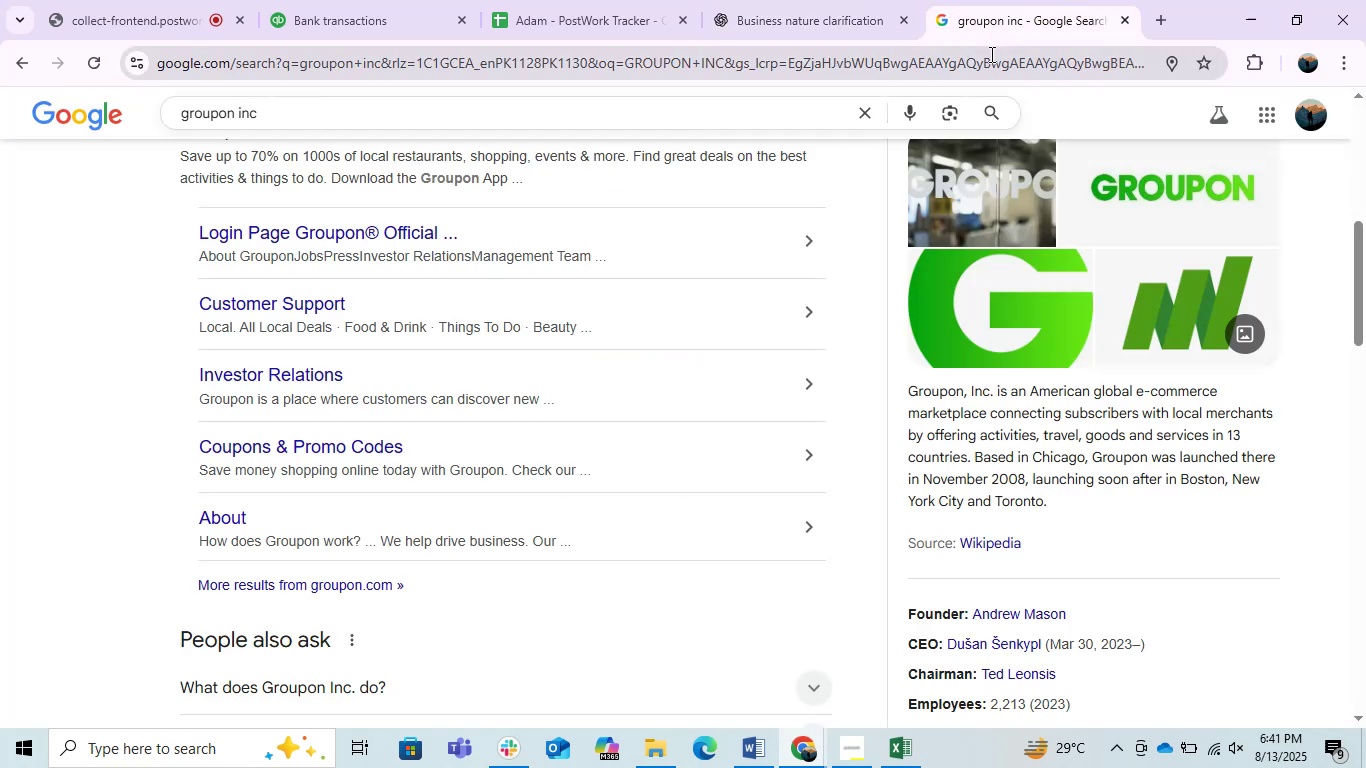 
key(Control+ControlLeft)
 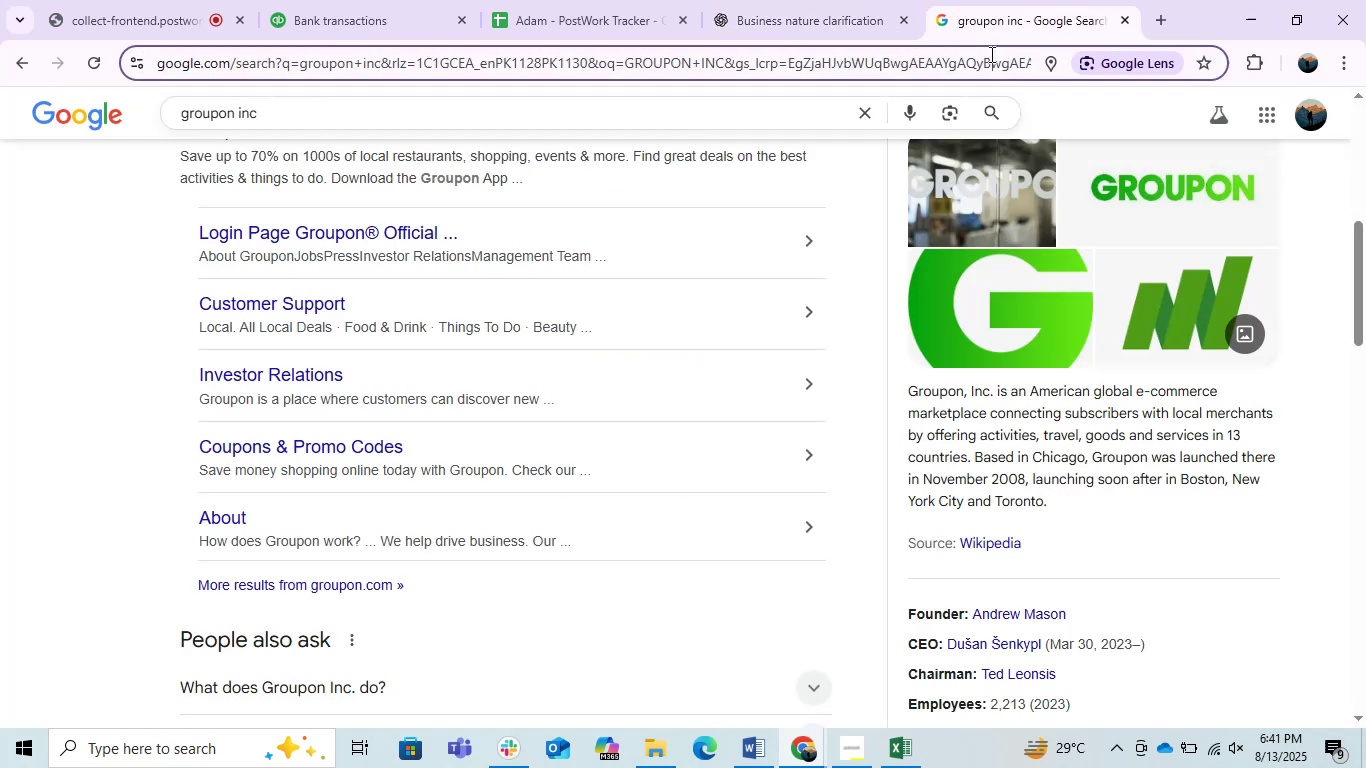 
double_click([990, 54])
 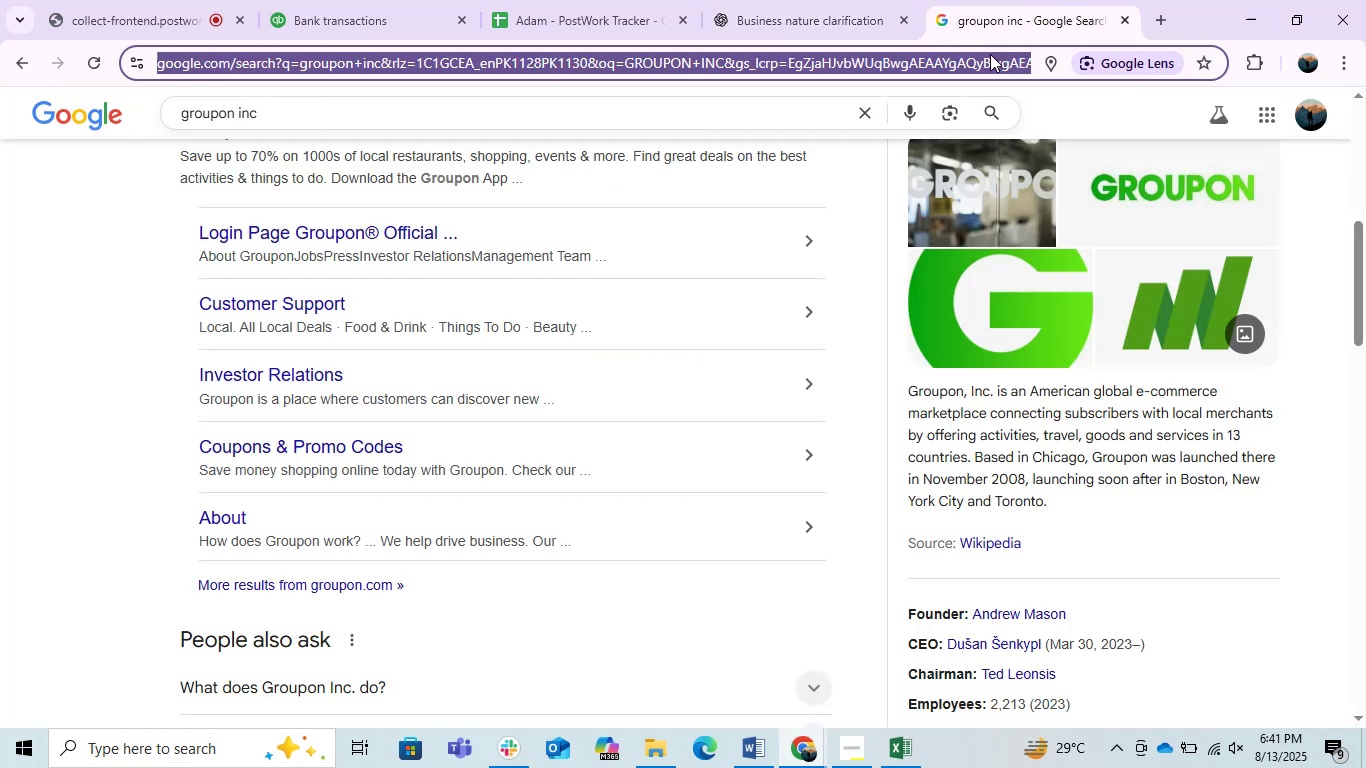 
key(Control+V)
 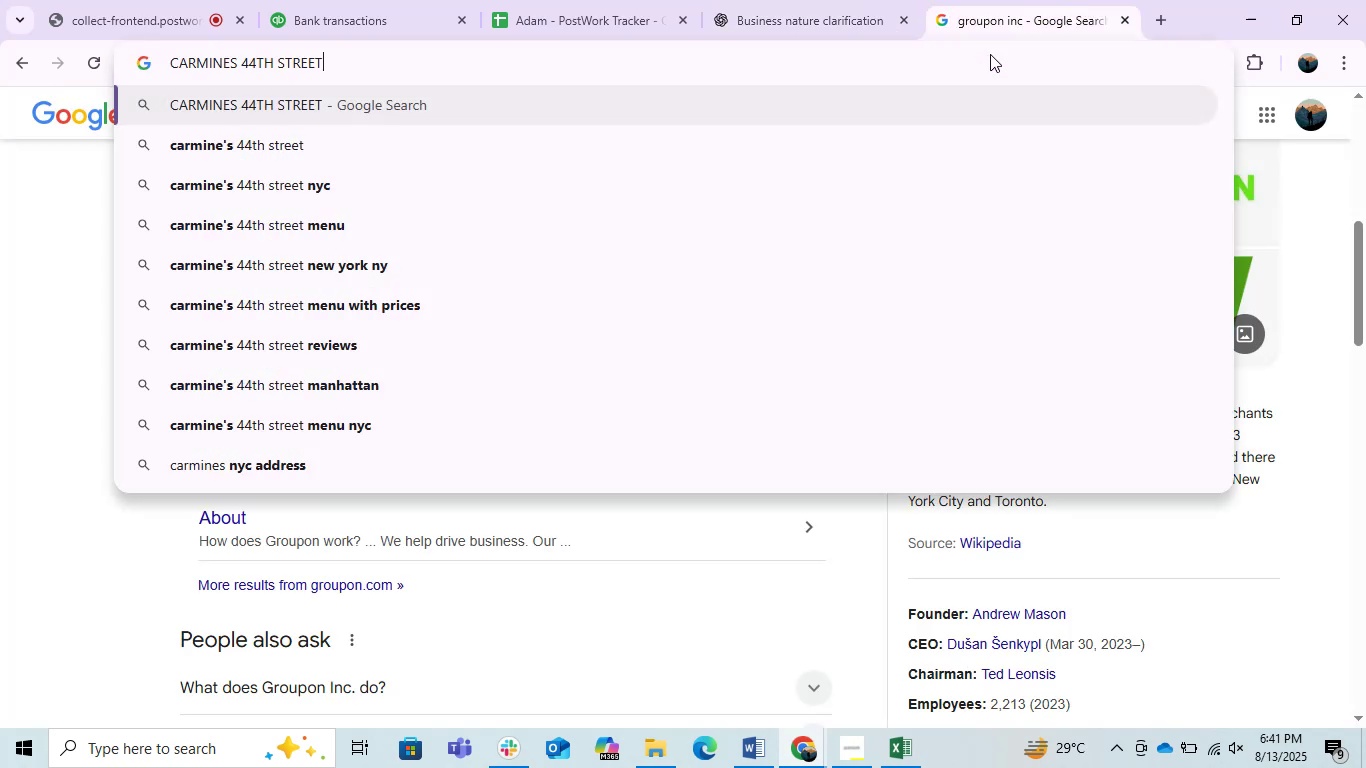 
key(Enter)
 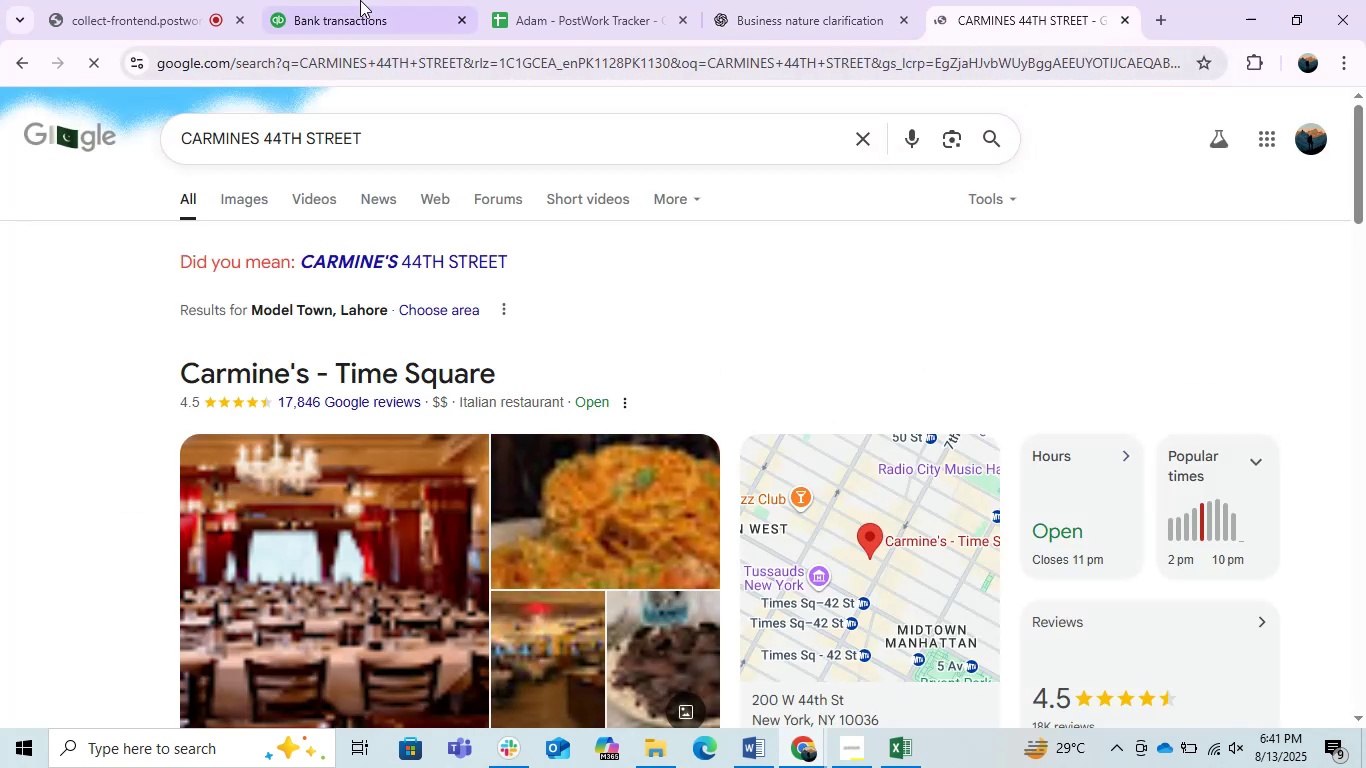 
left_click([355, 0])
 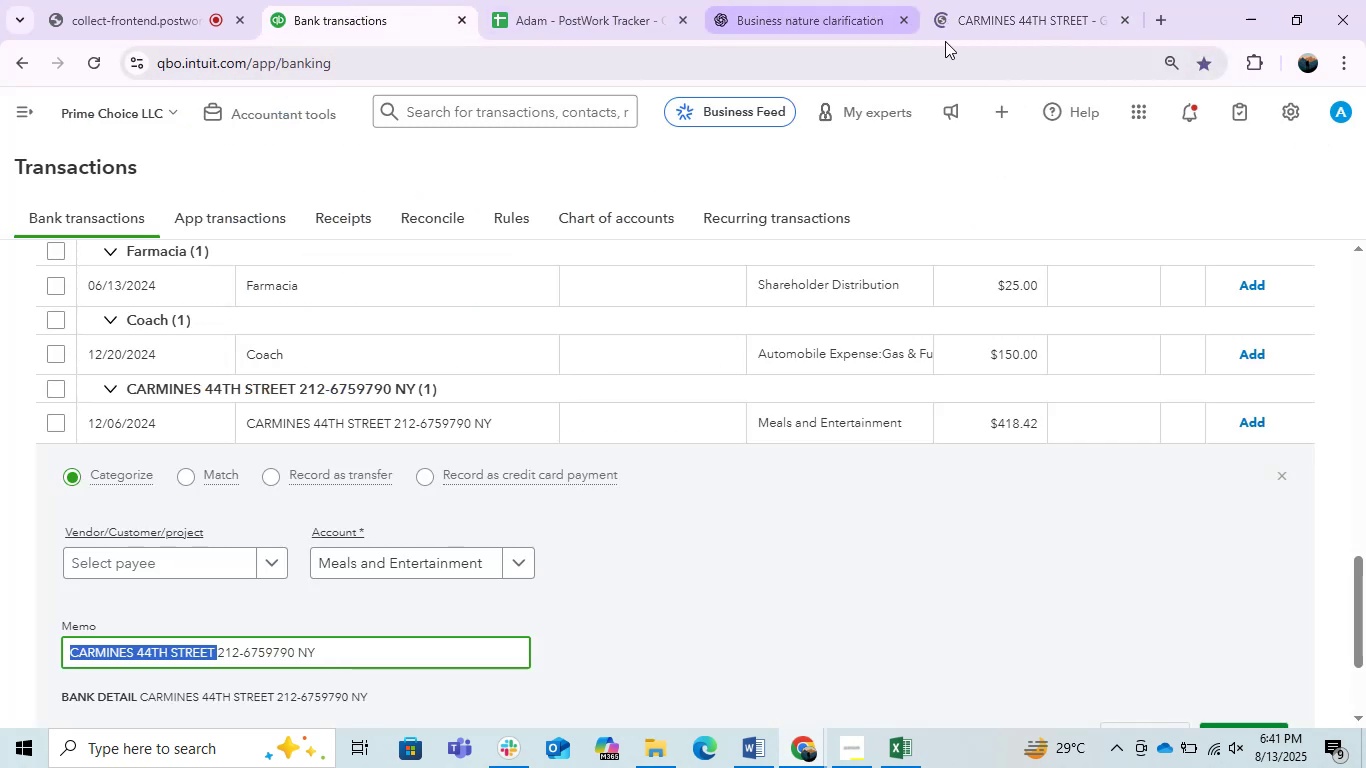 
left_click([1058, 0])
 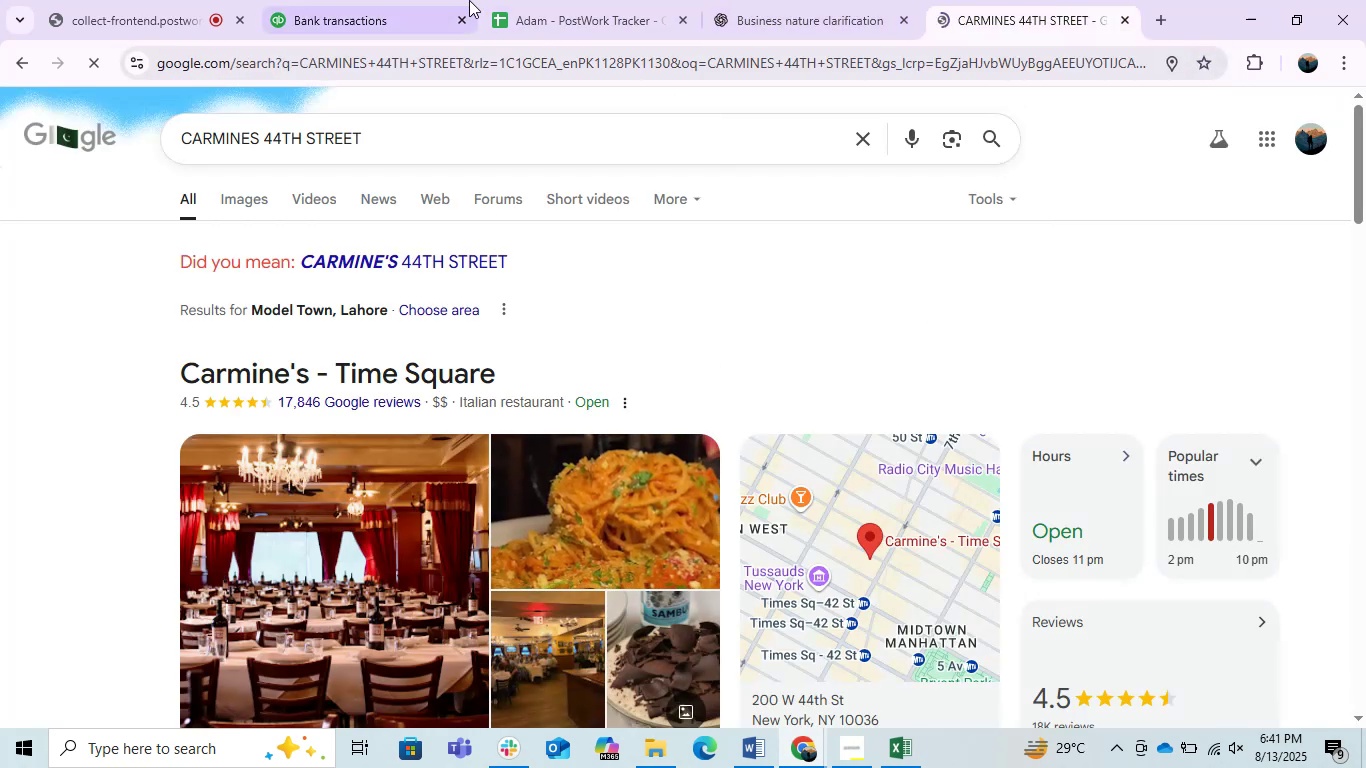 
left_click([465, 0])
 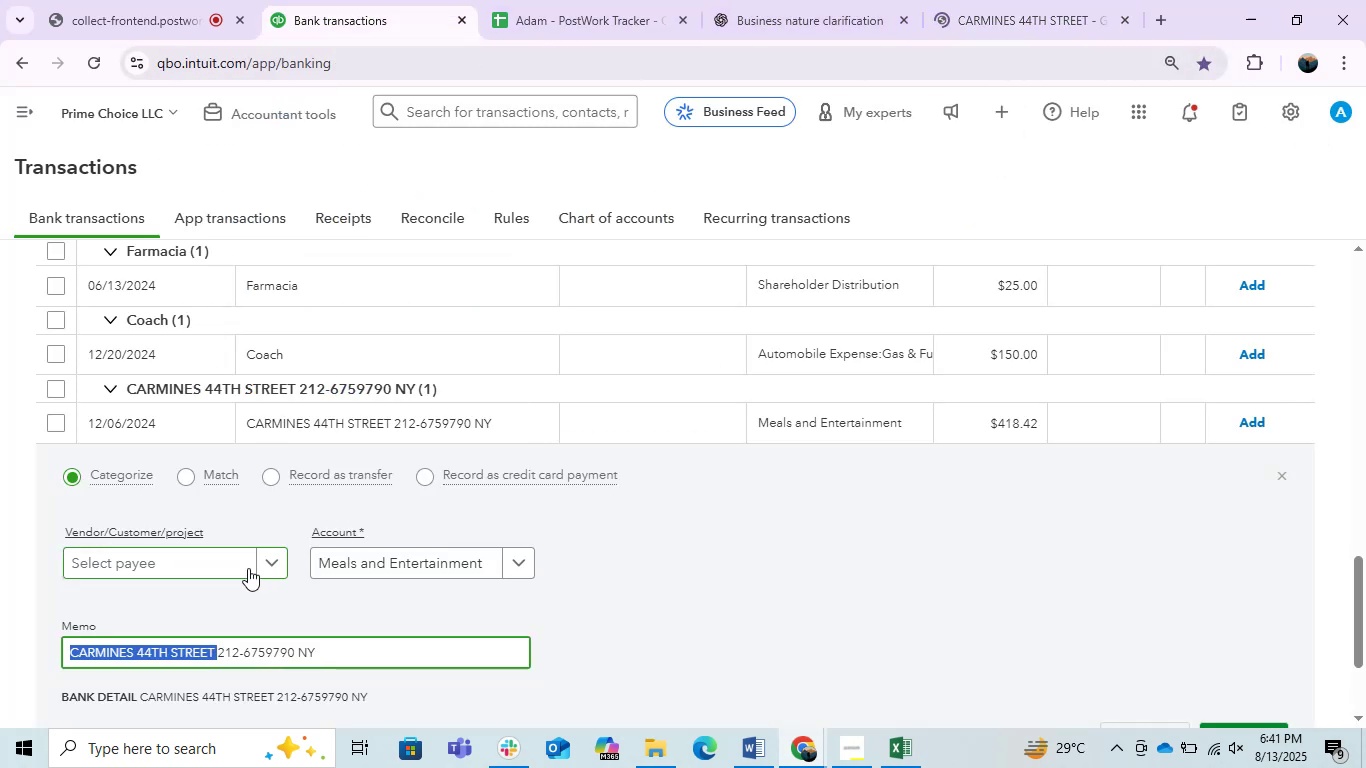 
left_click([200, 564])
 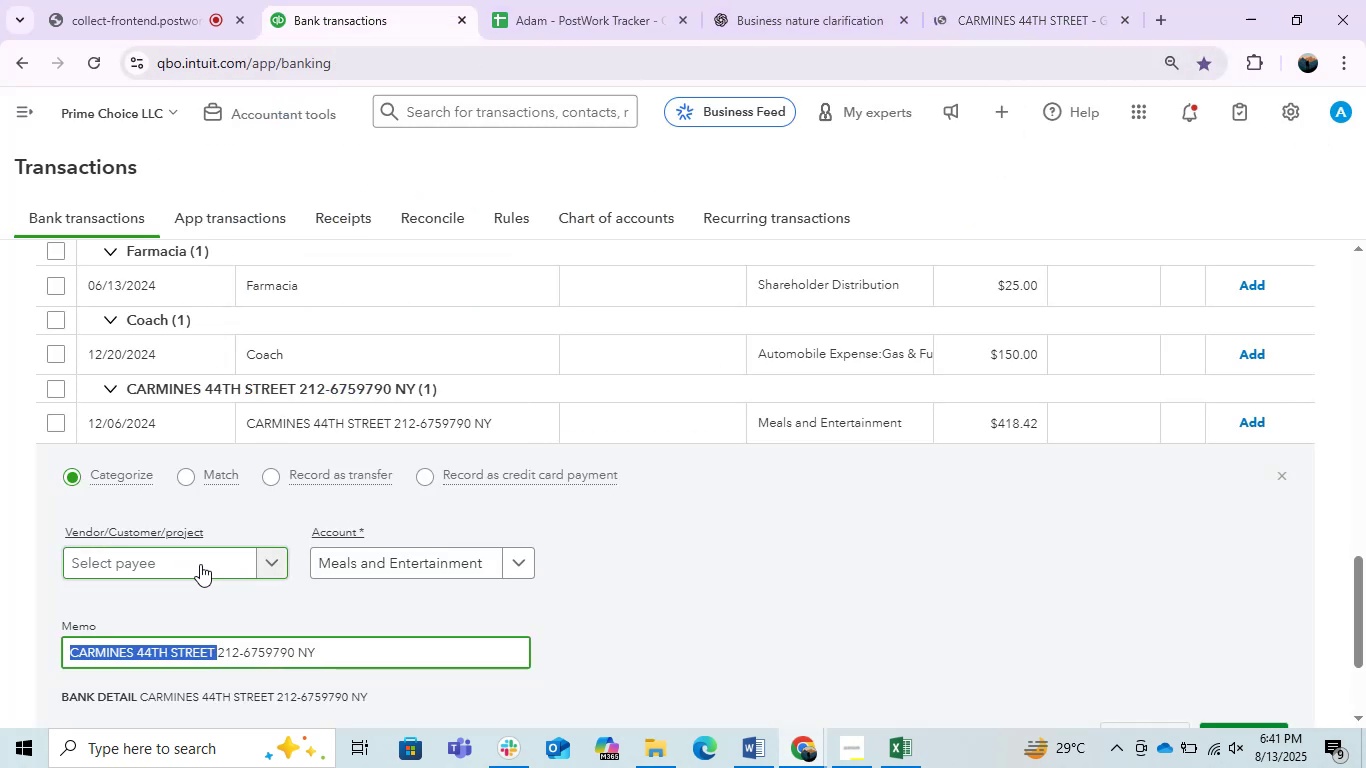 
key(Control+V)
 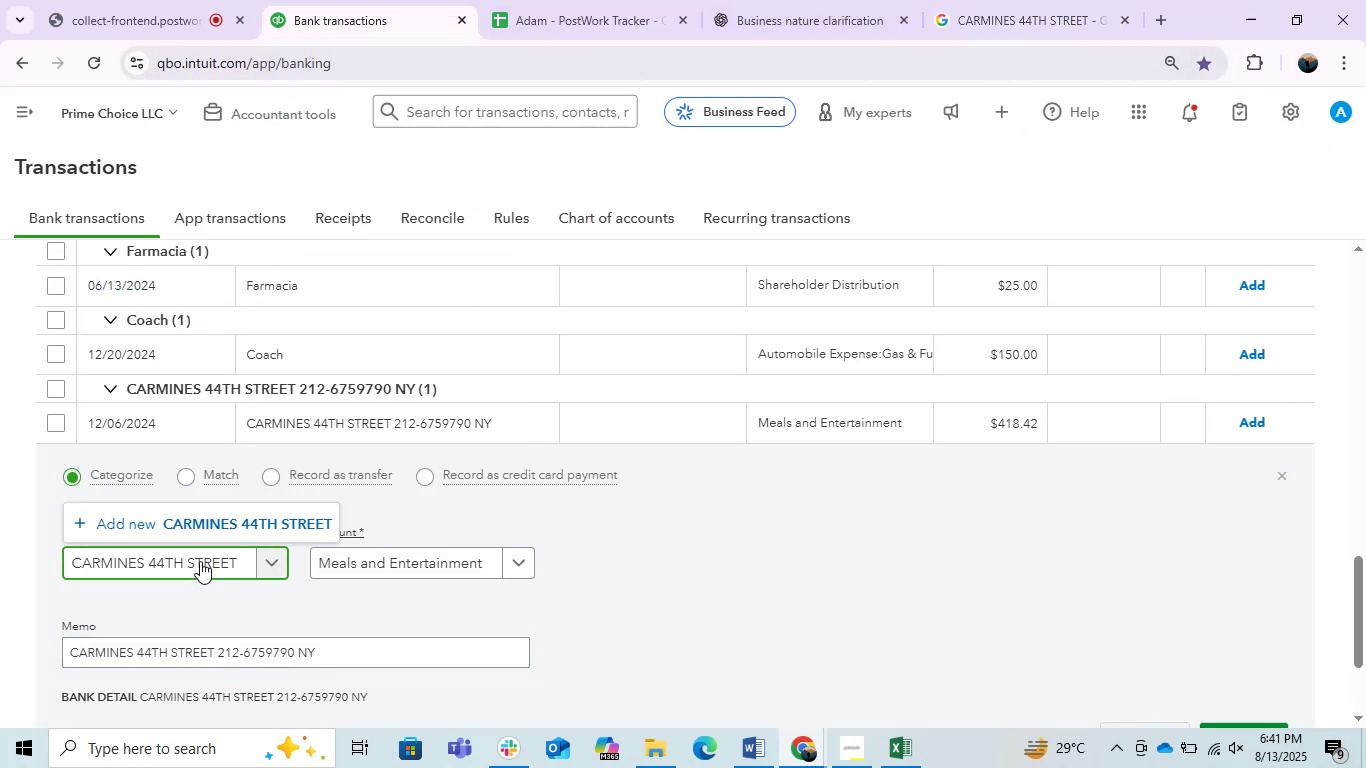 
left_click([248, 537])
 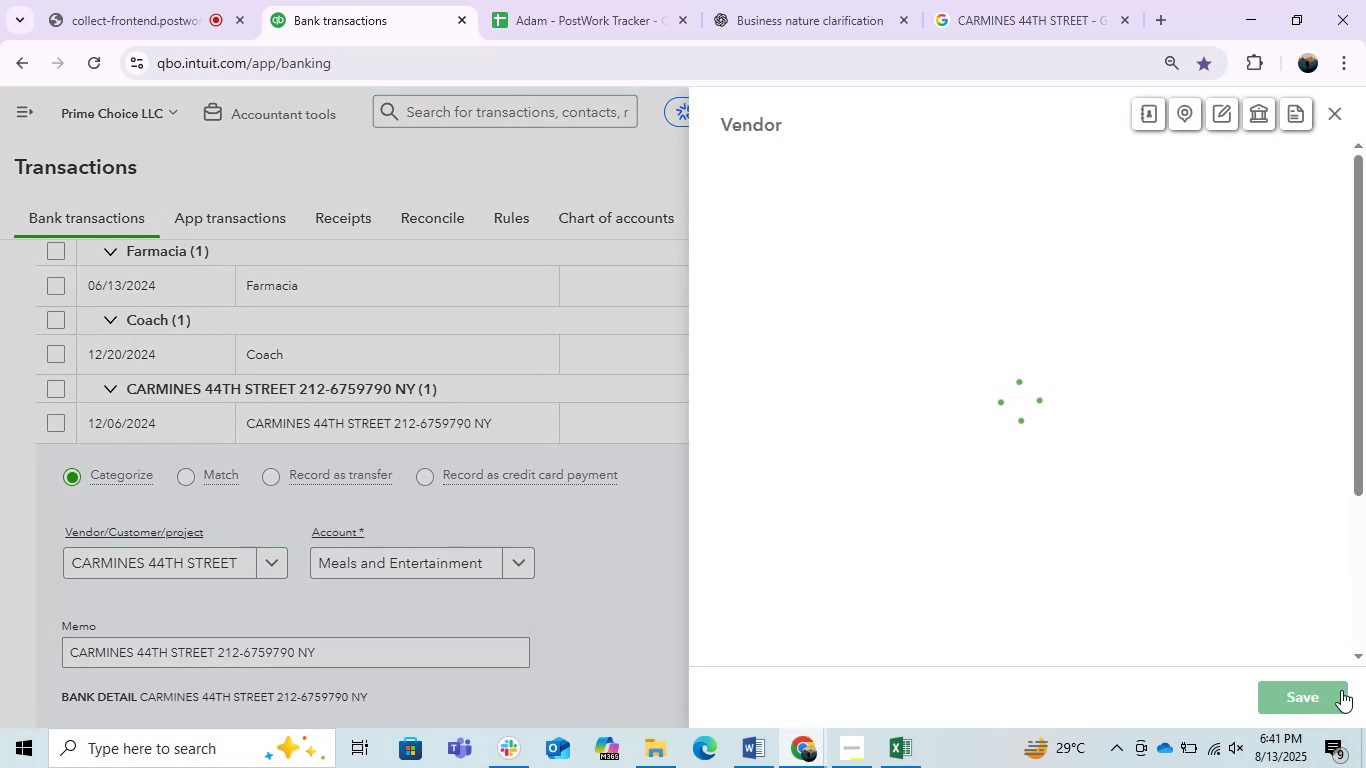 
left_click([1321, 696])
 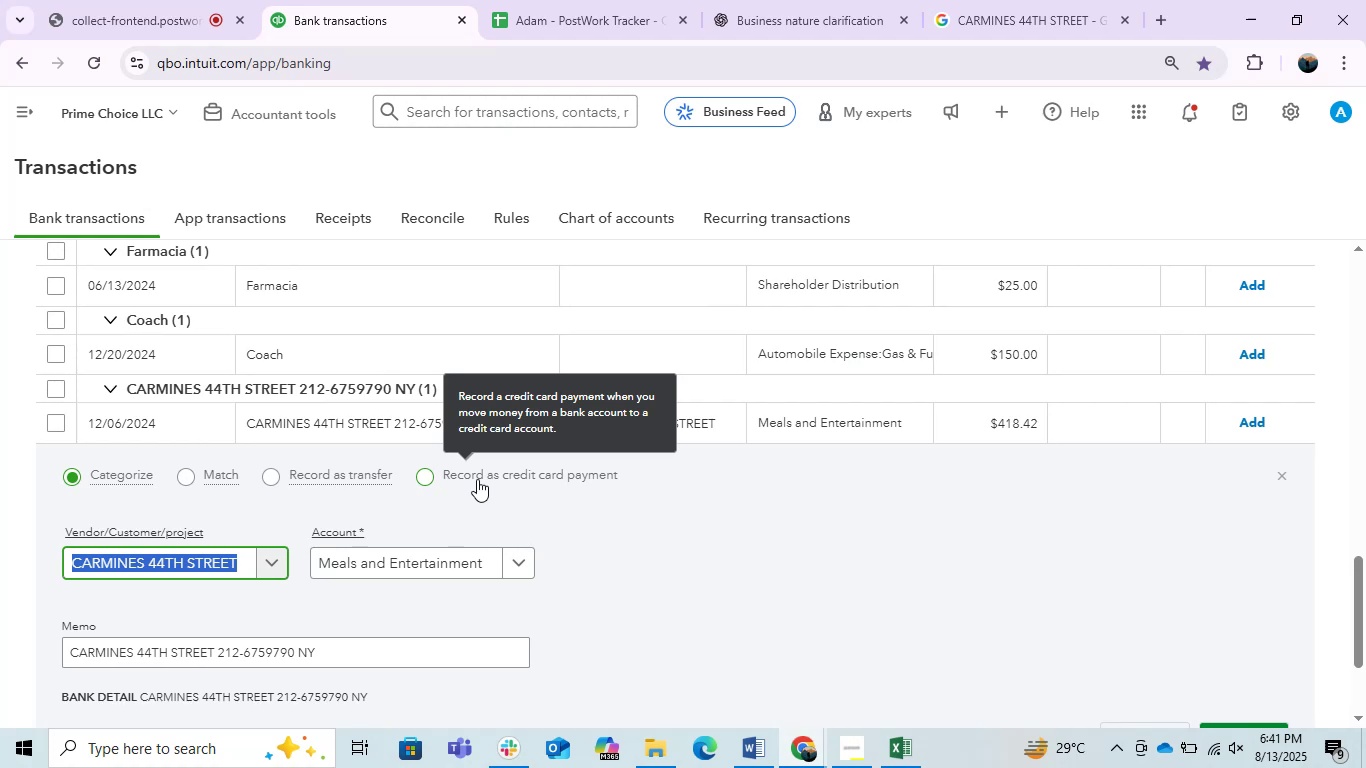 
wait(33.32)
 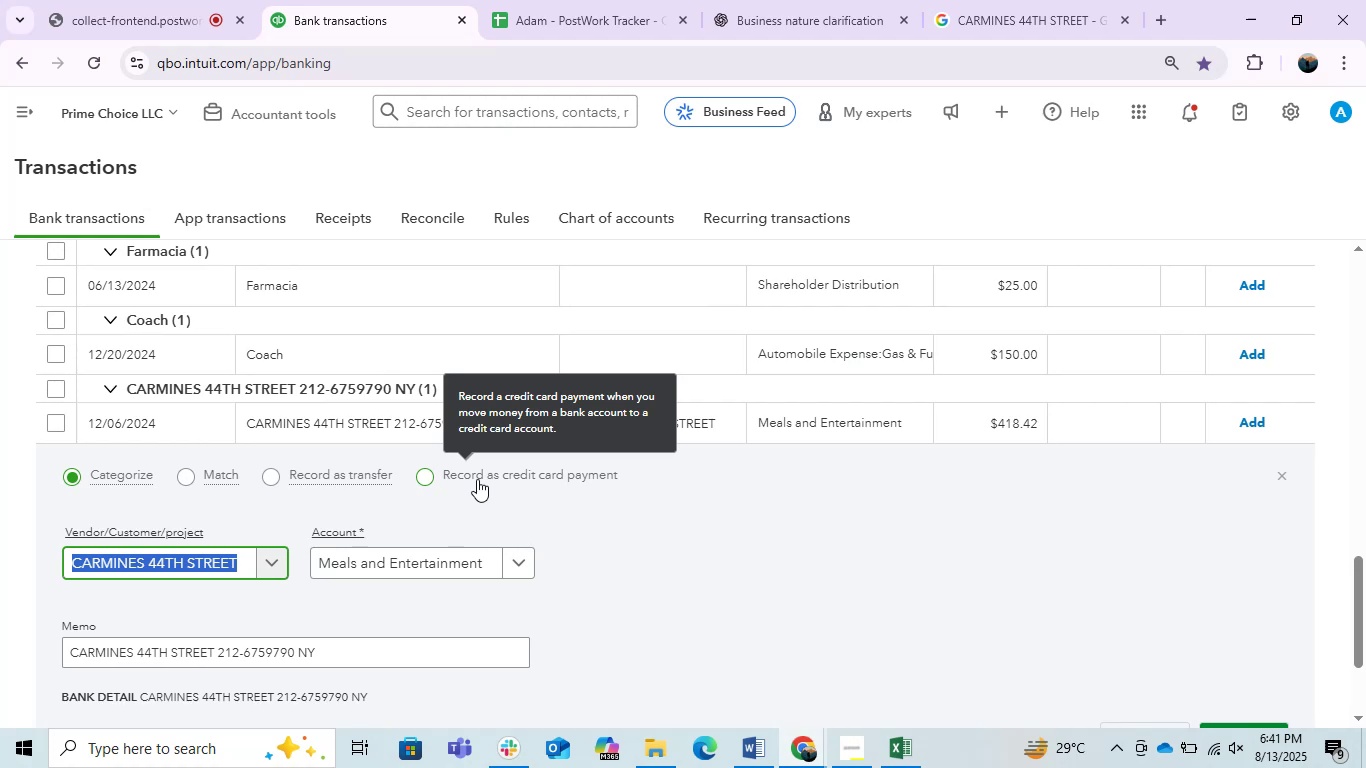 
left_click([628, 539])
 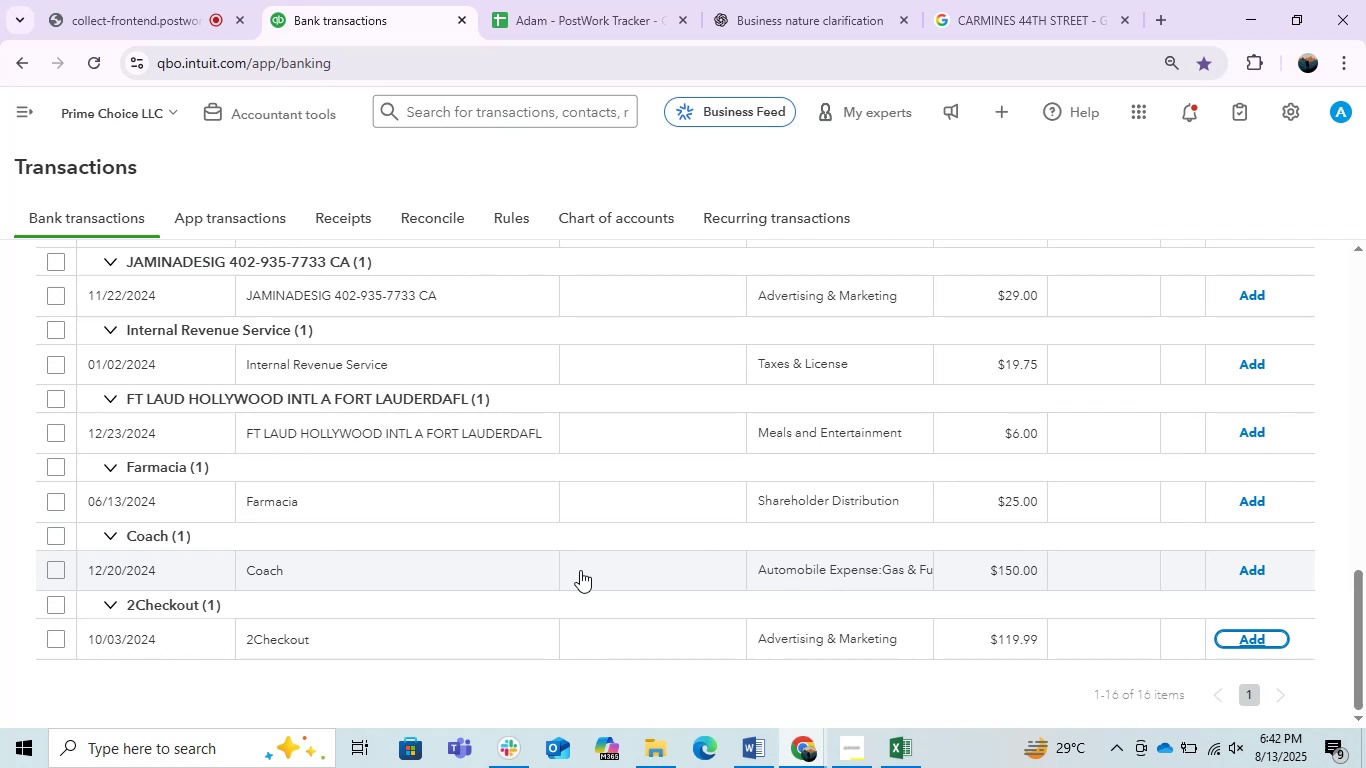 
wait(41.88)
 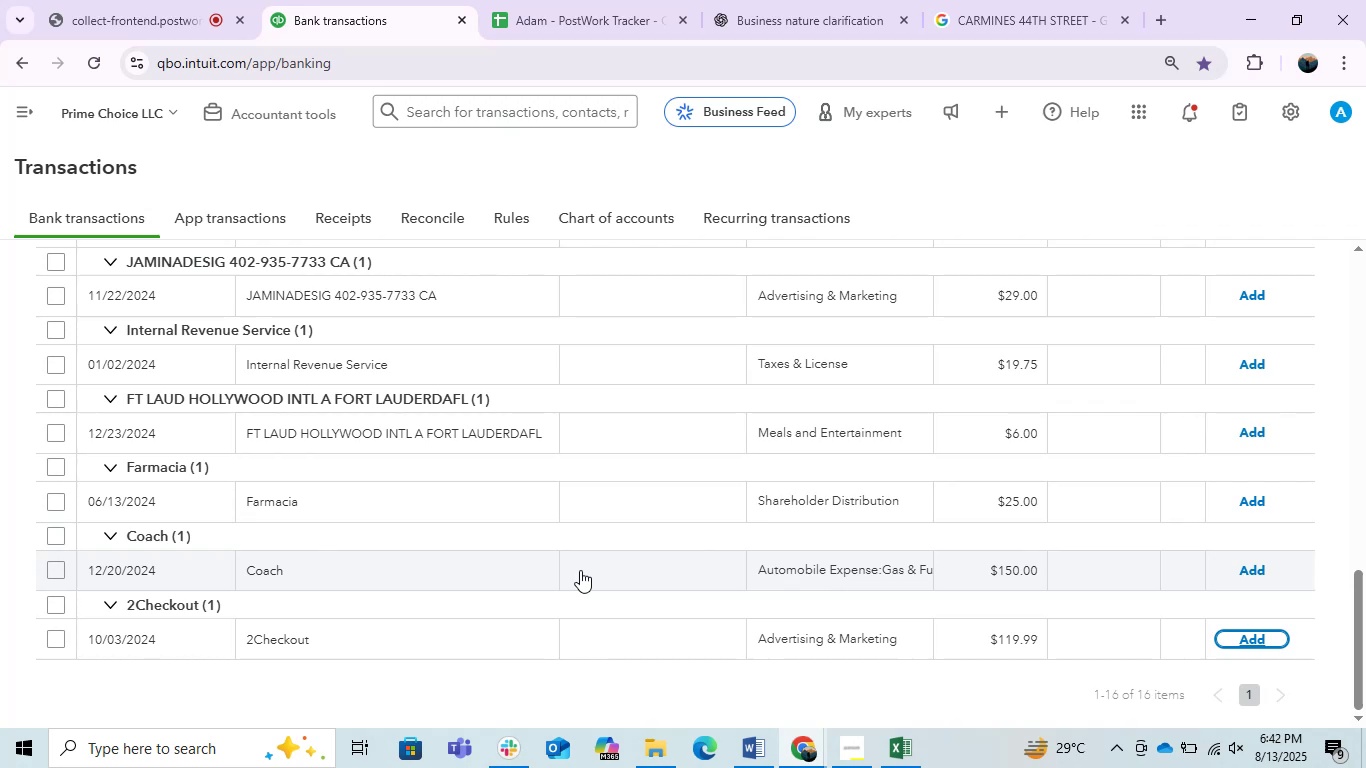 
scroll: coordinate [405, 395], scroll_direction: up, amount: 3.0
 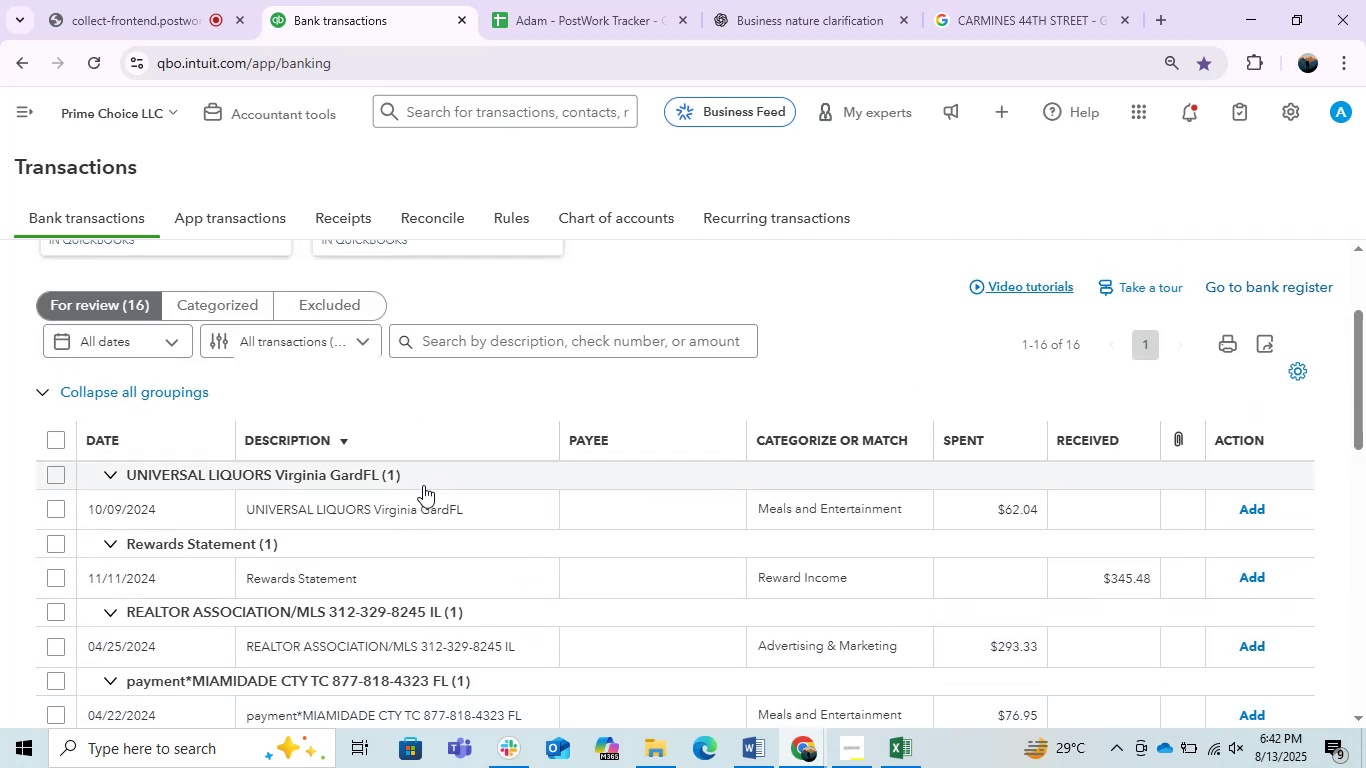 
left_click([418, 499])
 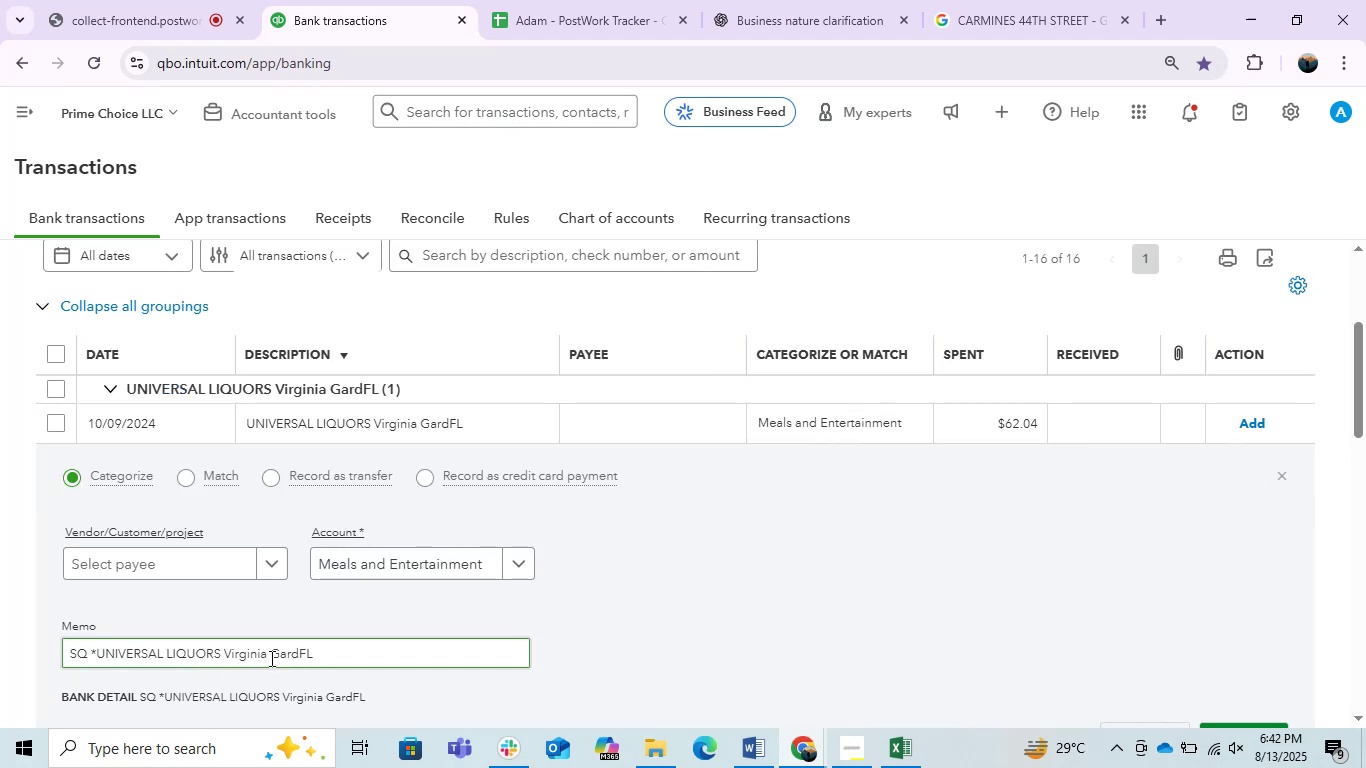 
left_click_drag(start_coordinate=[336, 651], to_coordinate=[95, 657])
 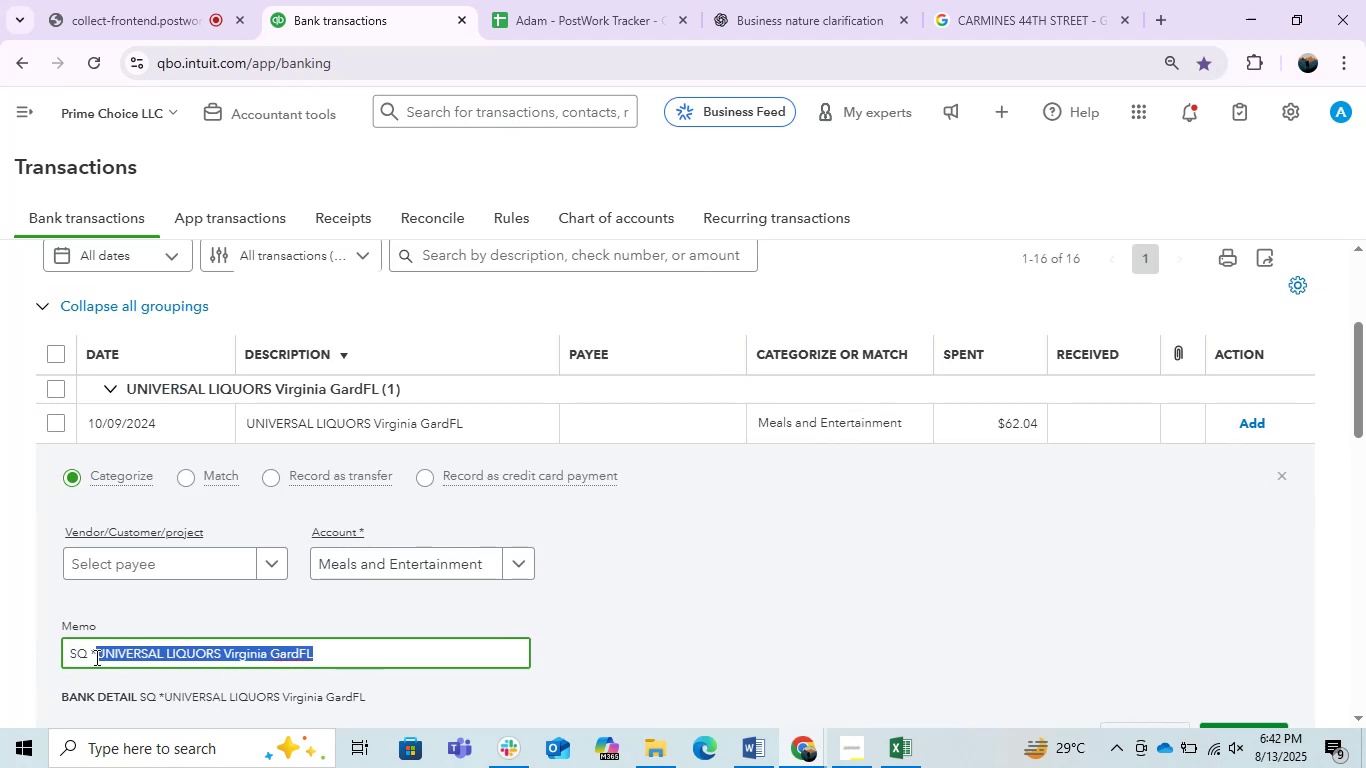 
key(Control+C)
 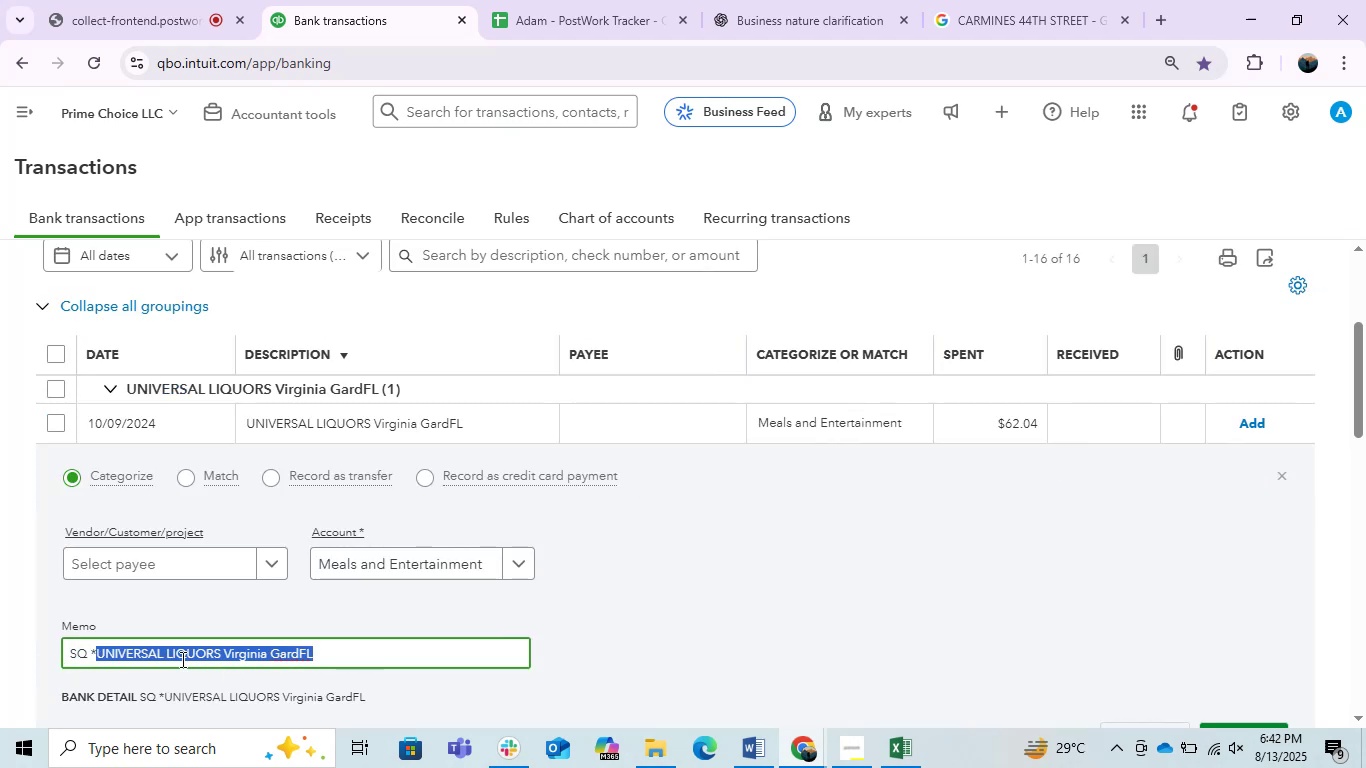 
key(Control+C)
 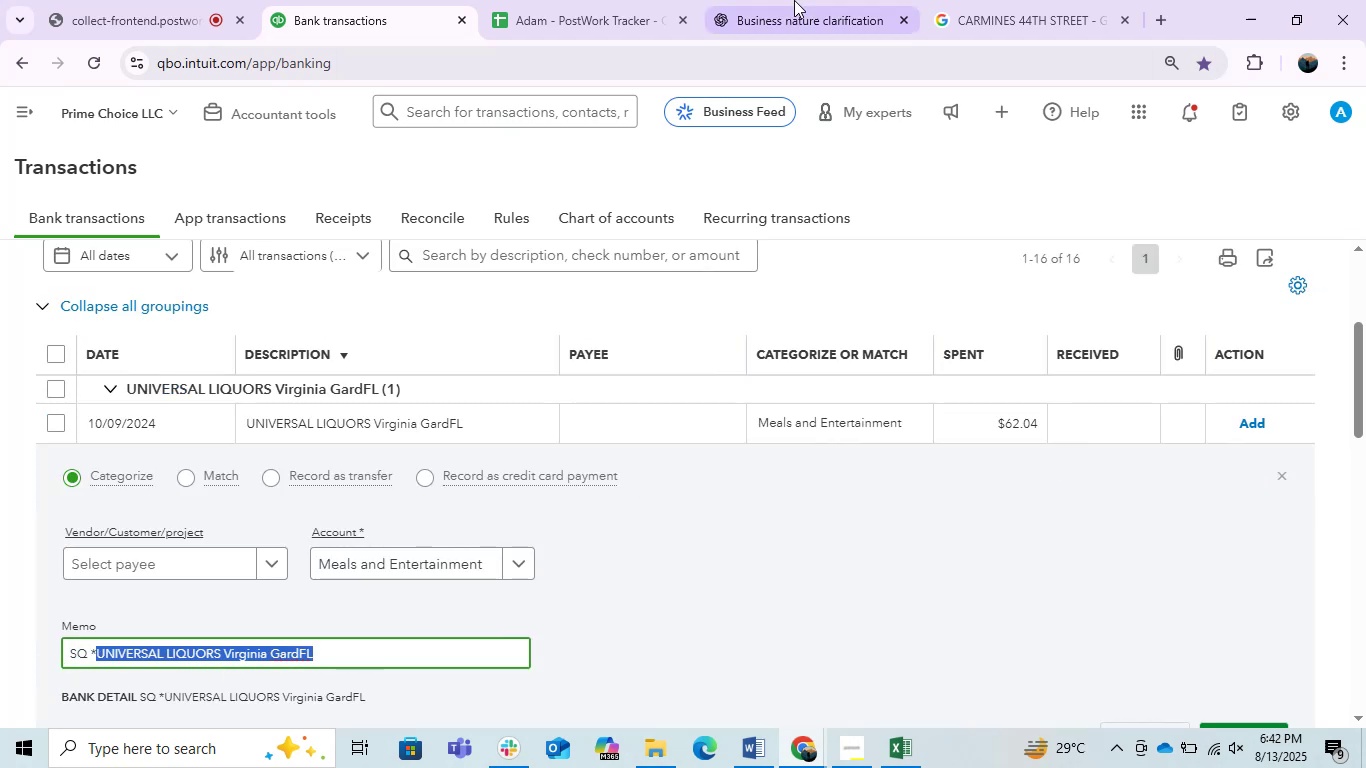 
left_click_drag(start_coordinate=[806, 0], to_coordinate=[829, 0])
 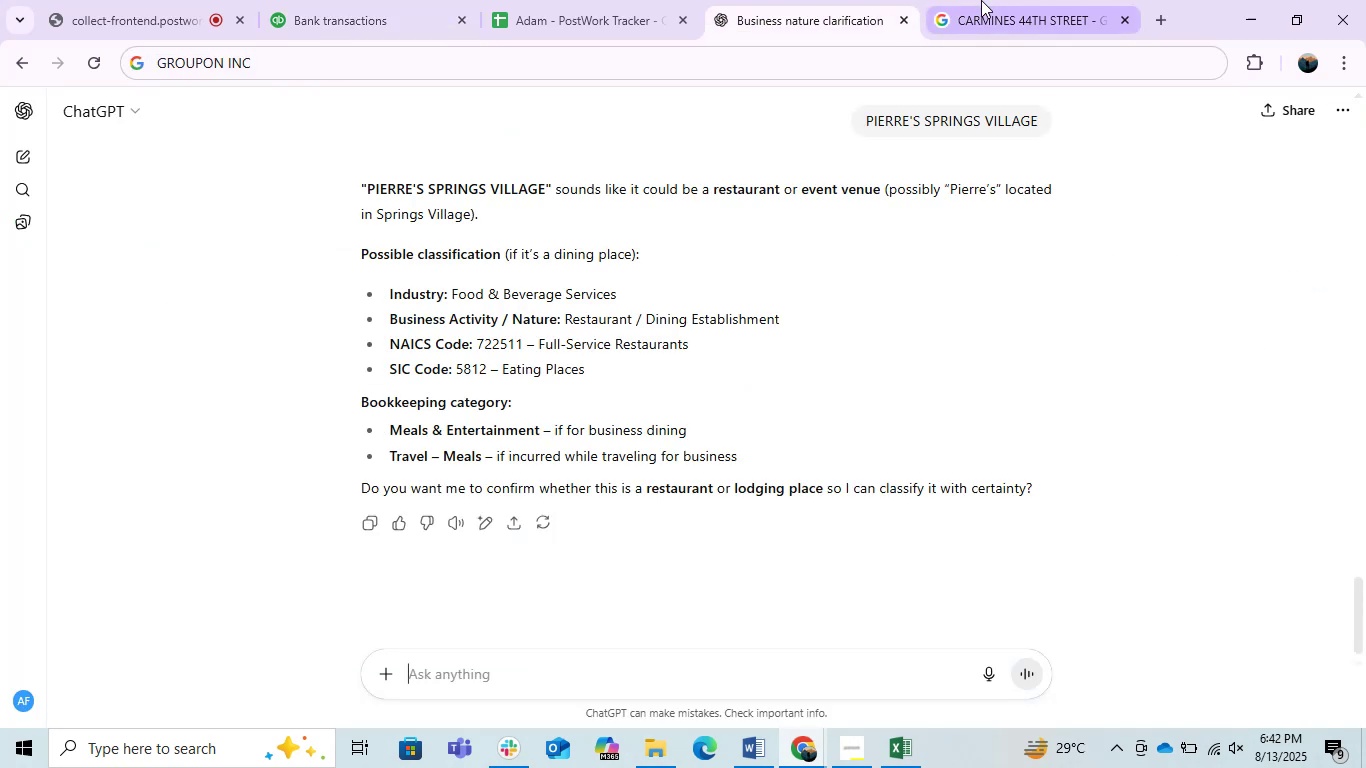 
double_click([981, 0])
 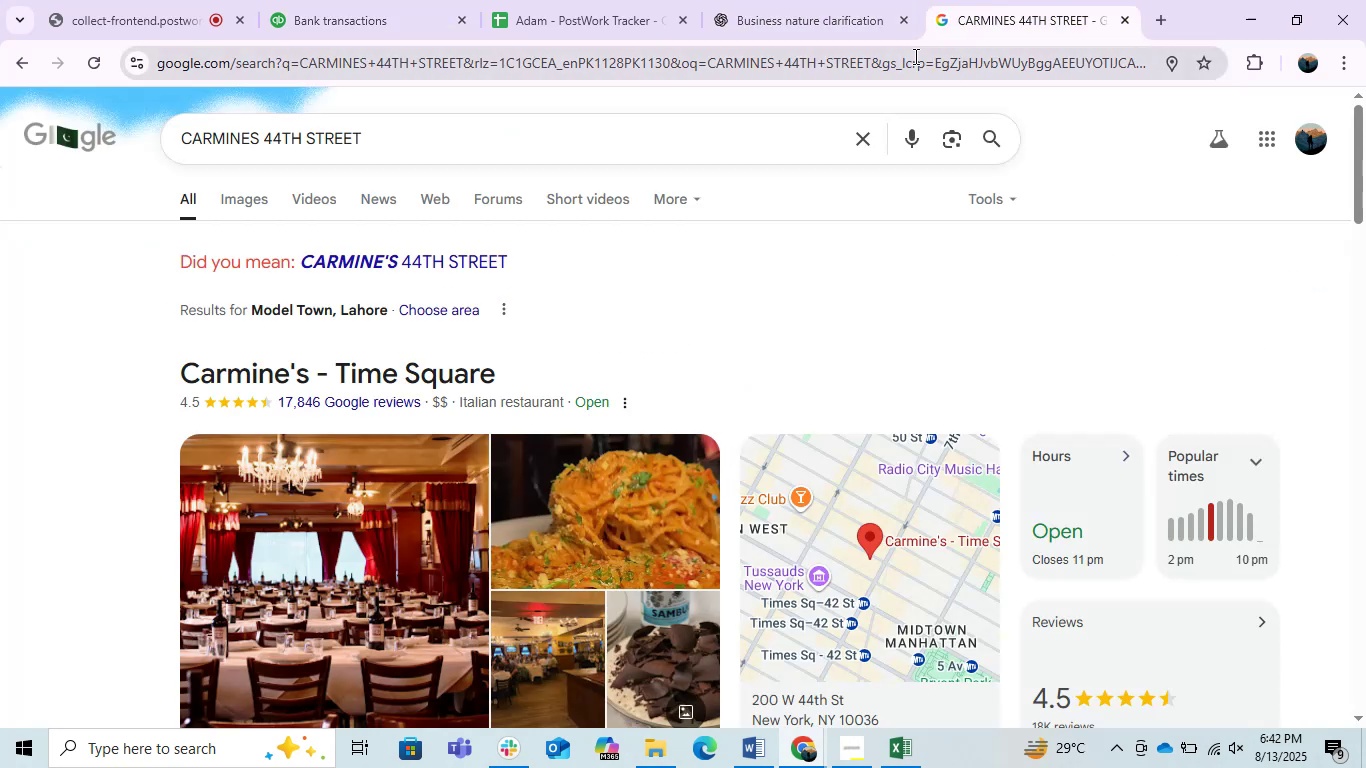 
key(Control+ControlLeft)
 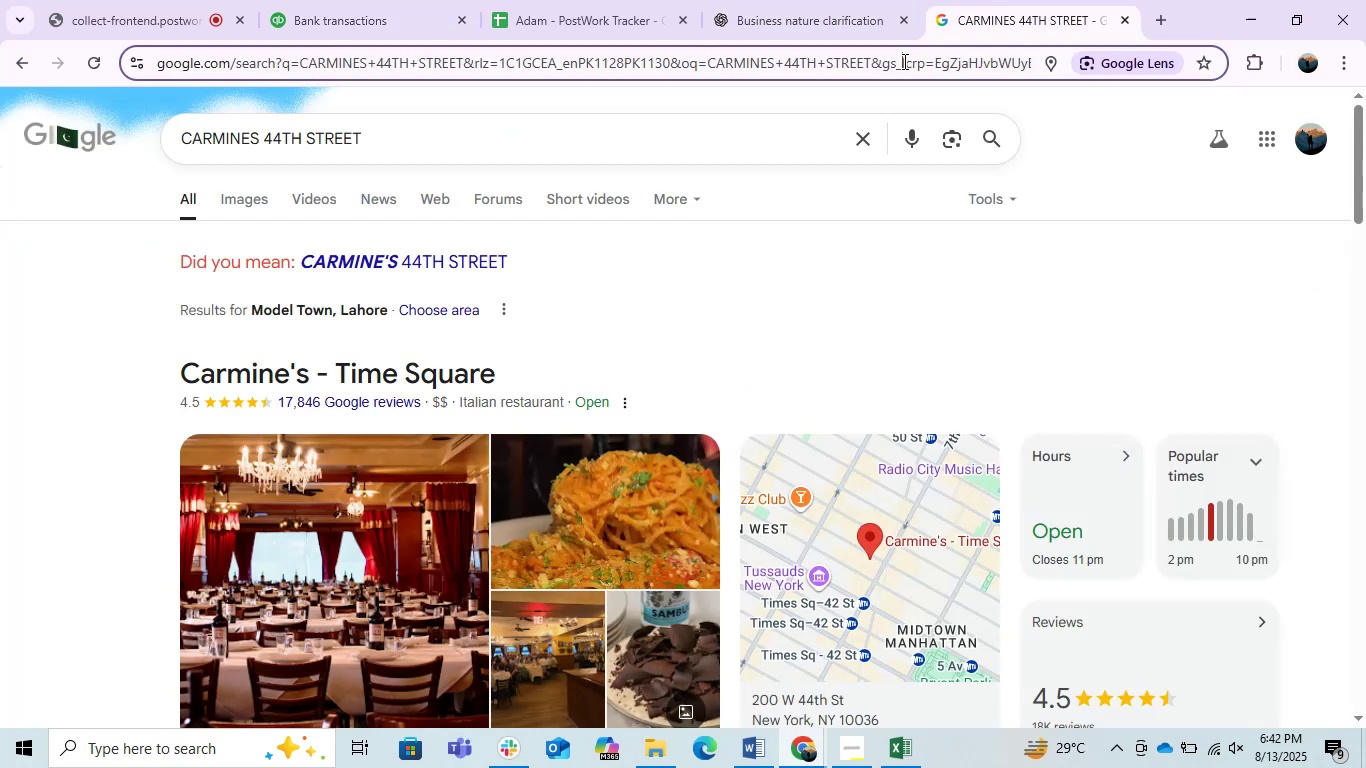 
key(Control+V)
 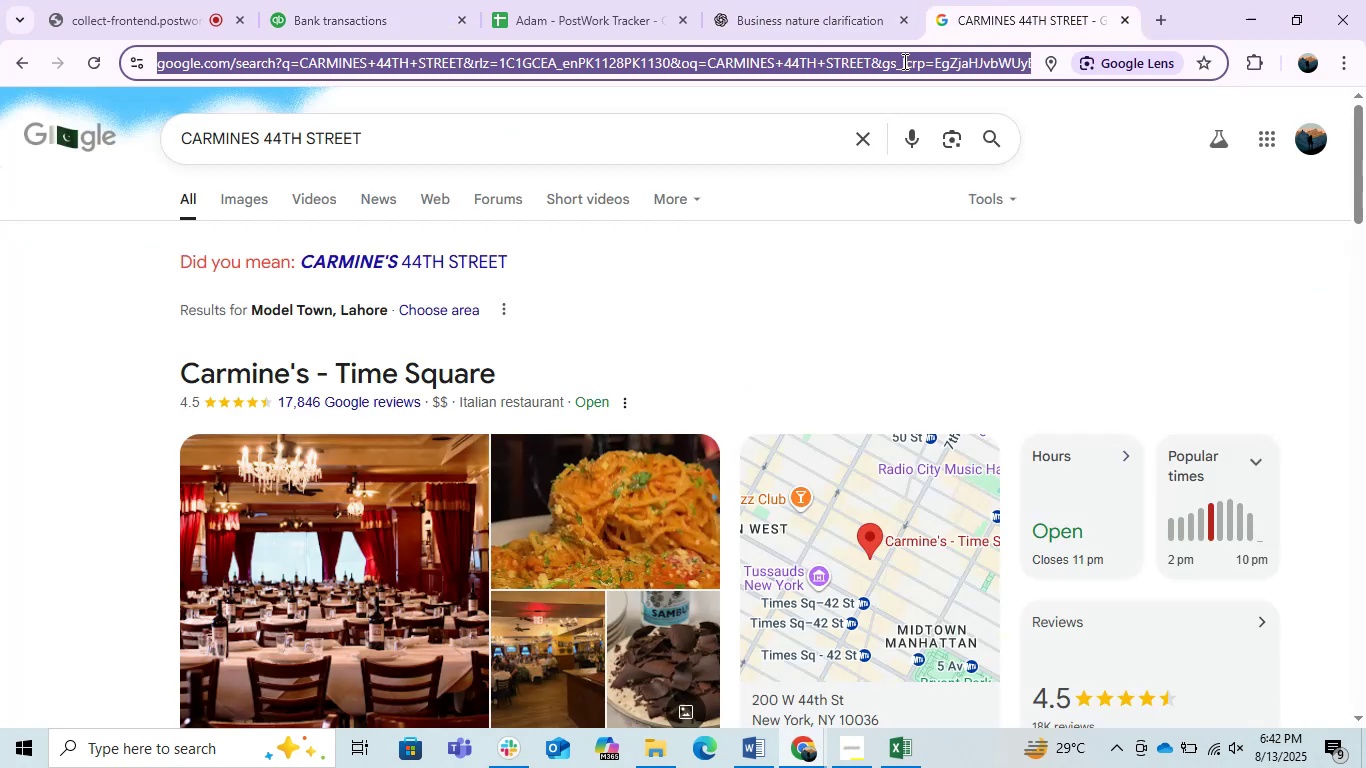 
left_click([903, 61])
 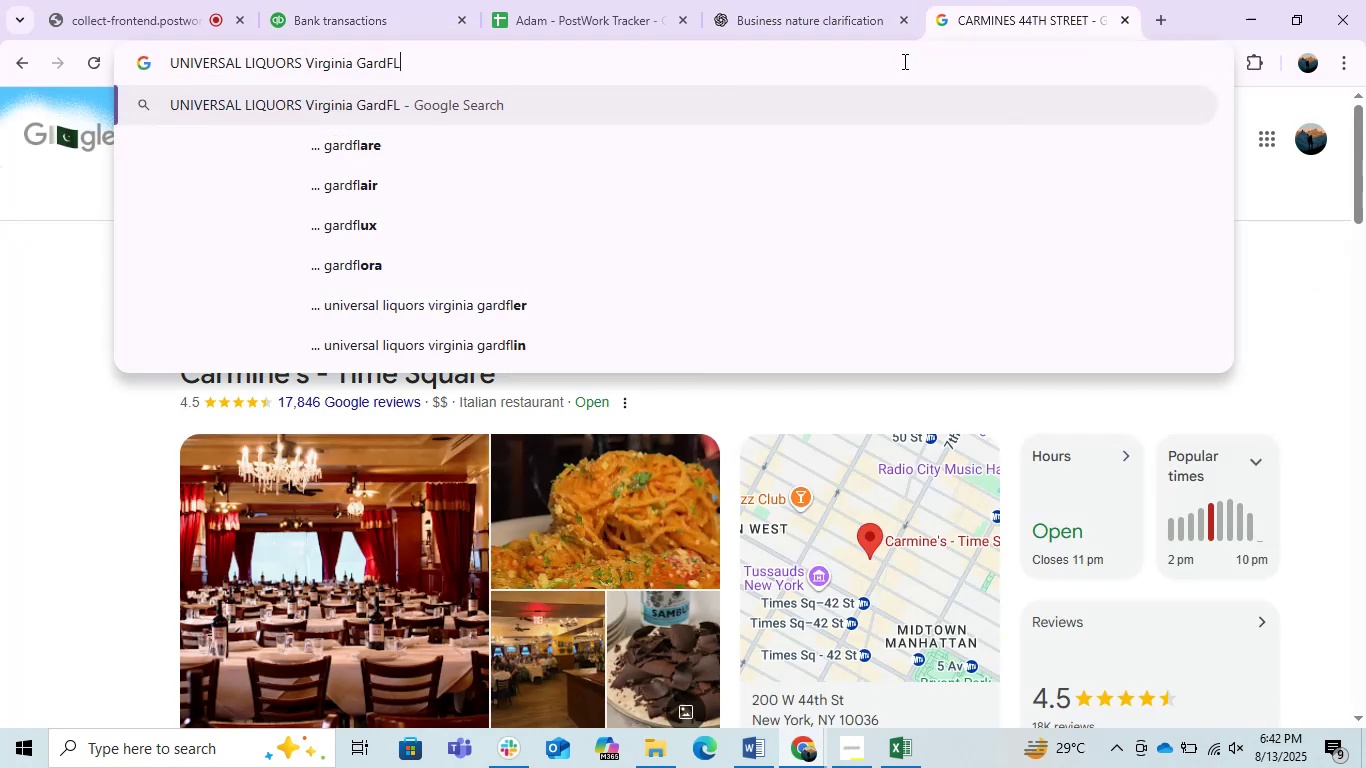 
key(Enter)
 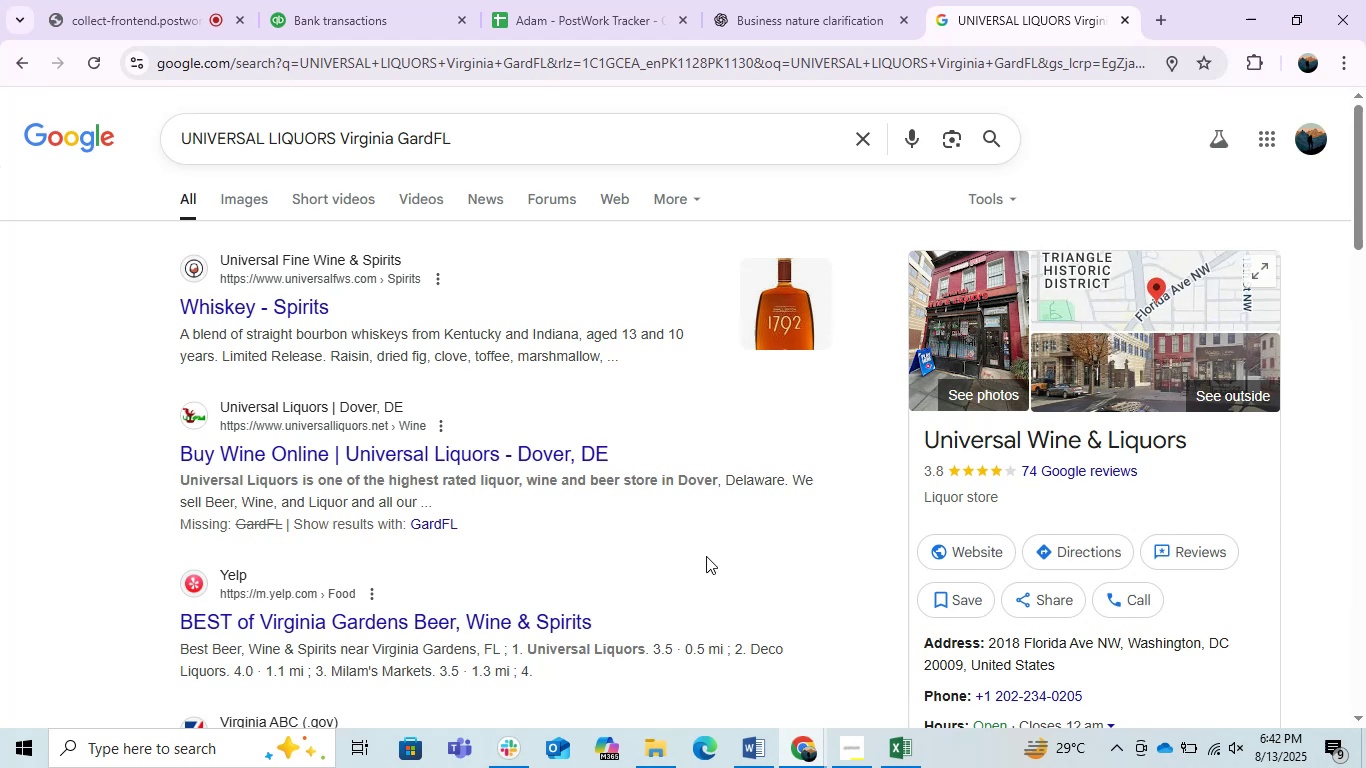 
scroll: coordinate [706, 556], scroll_direction: down, amount: 3.0
 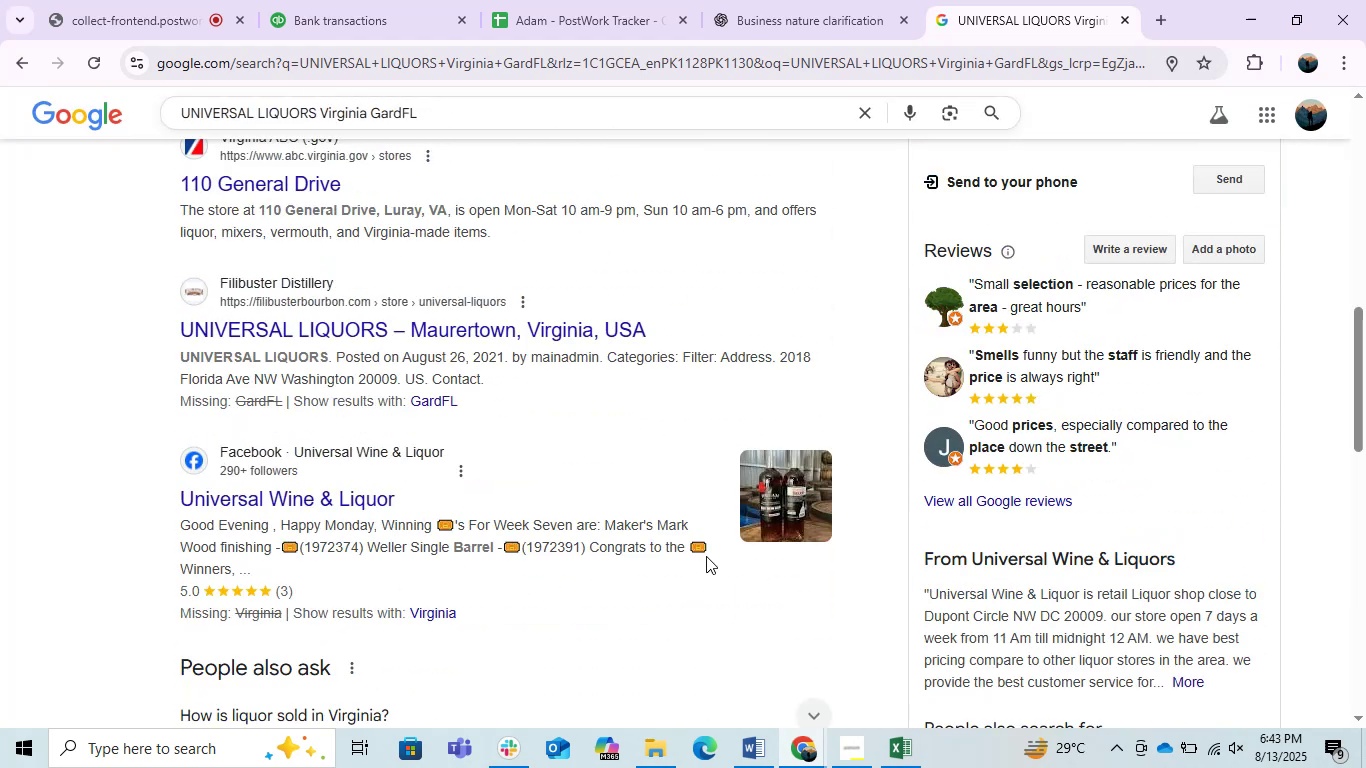 
scroll: coordinate [578, 406], scroll_direction: up, amount: 7.0
 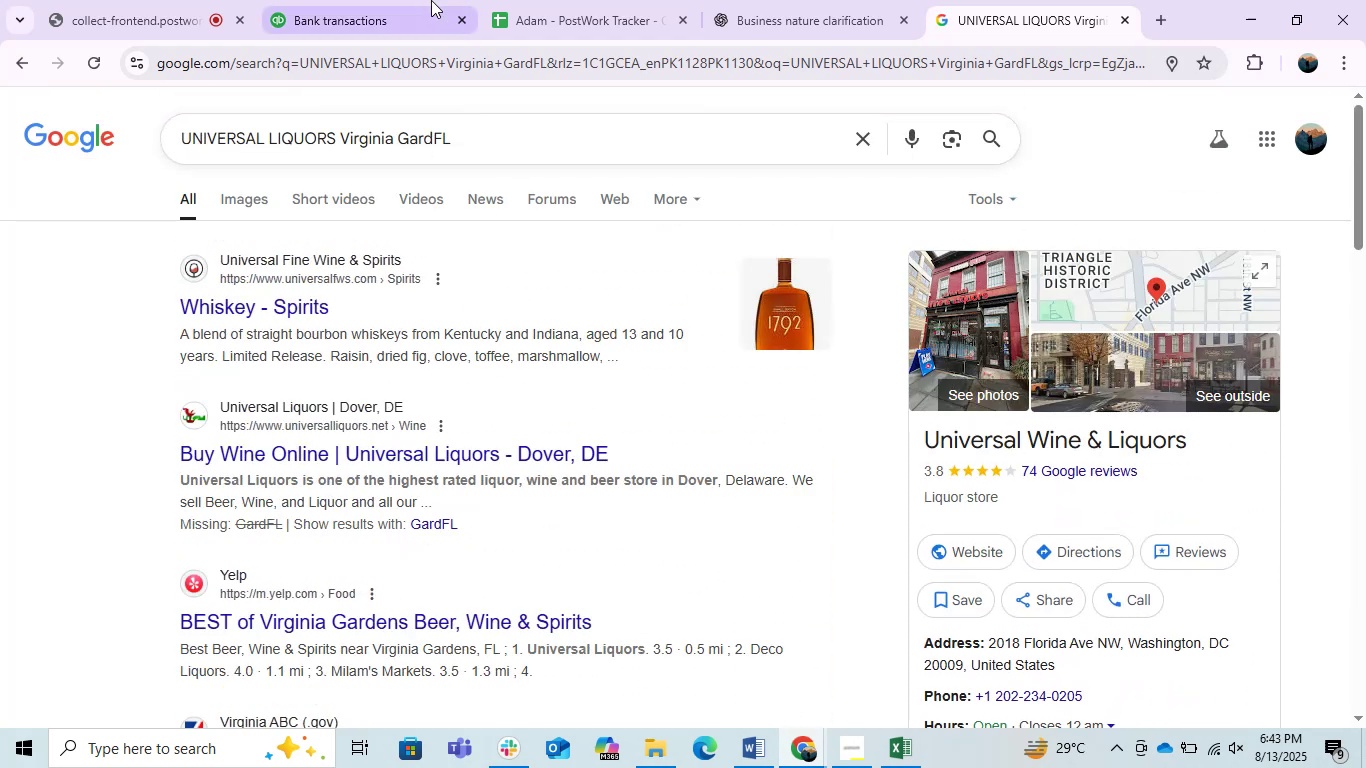 
left_click([409, 0])
 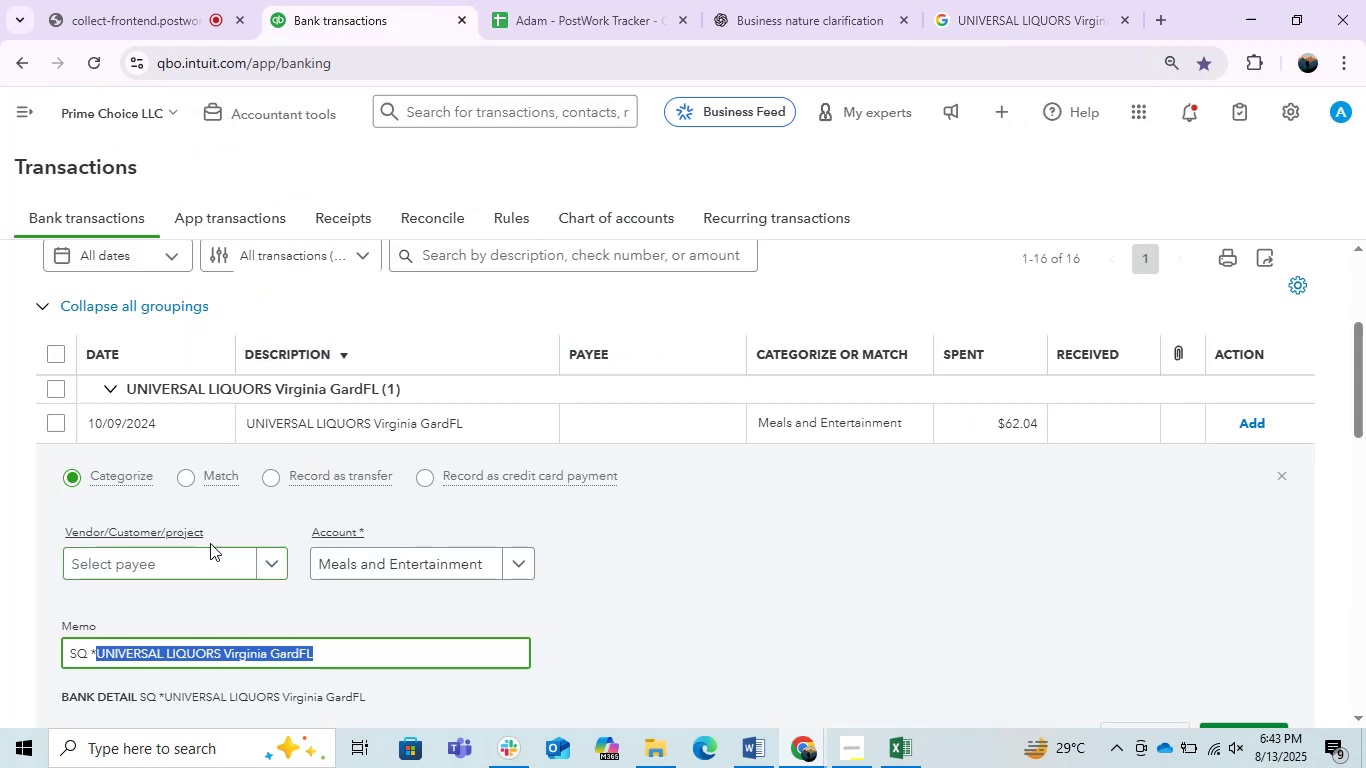 
left_click([195, 549])
 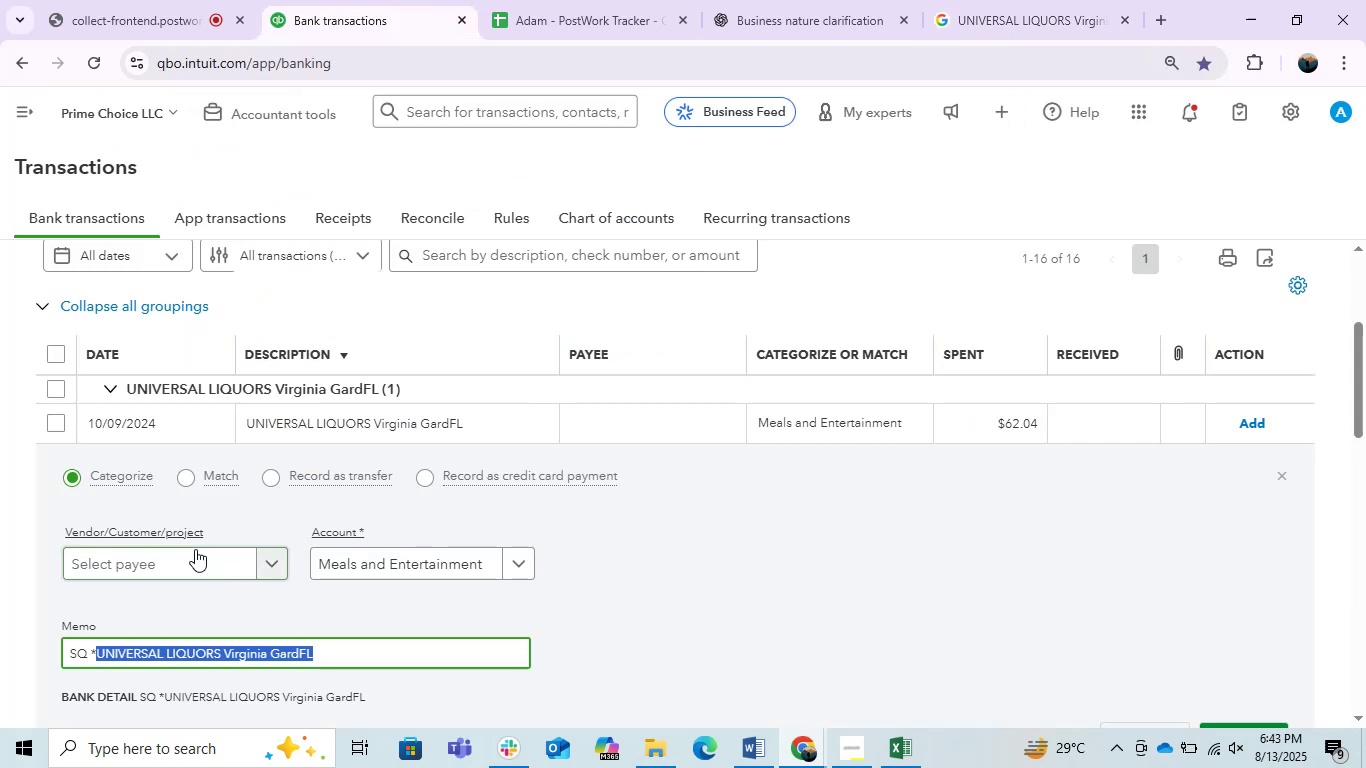 
key(Control+V)
 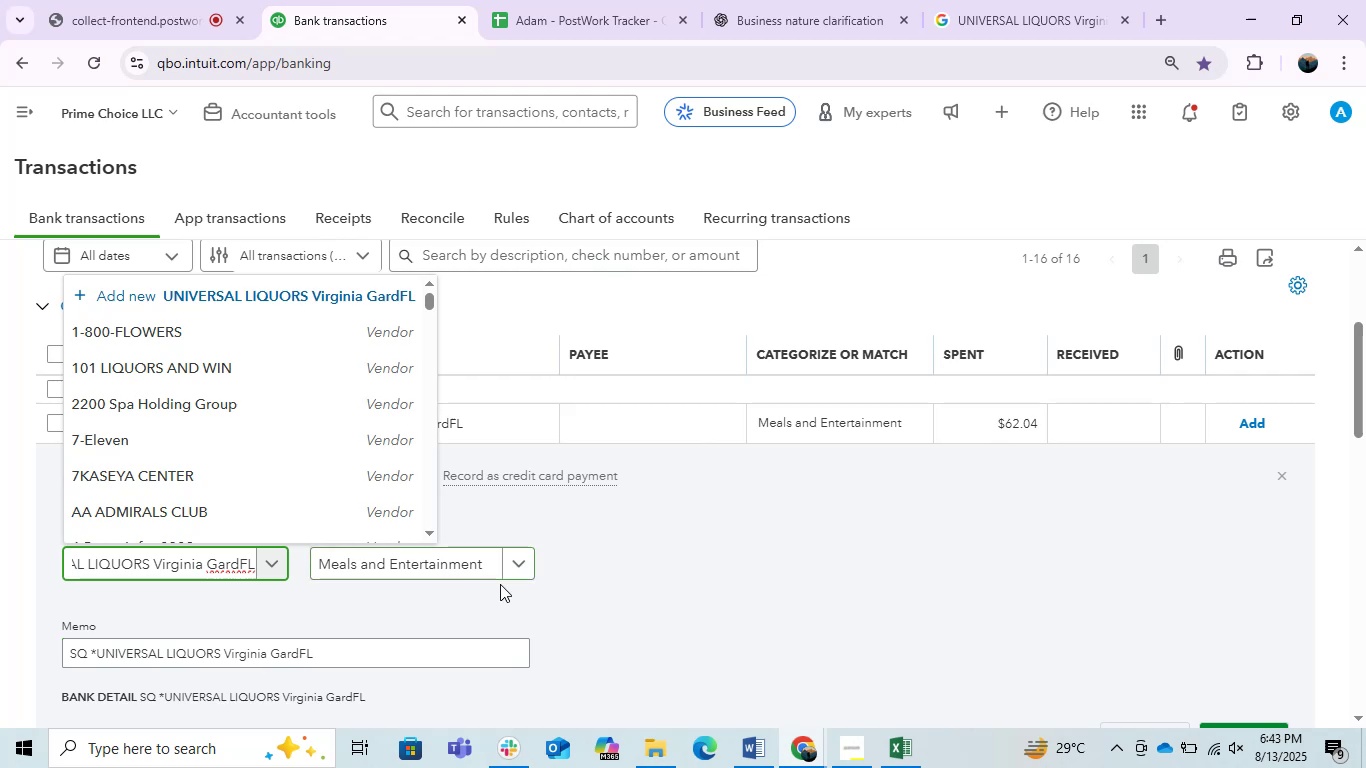 
hold_key(key=Backspace, duration=0.7)
 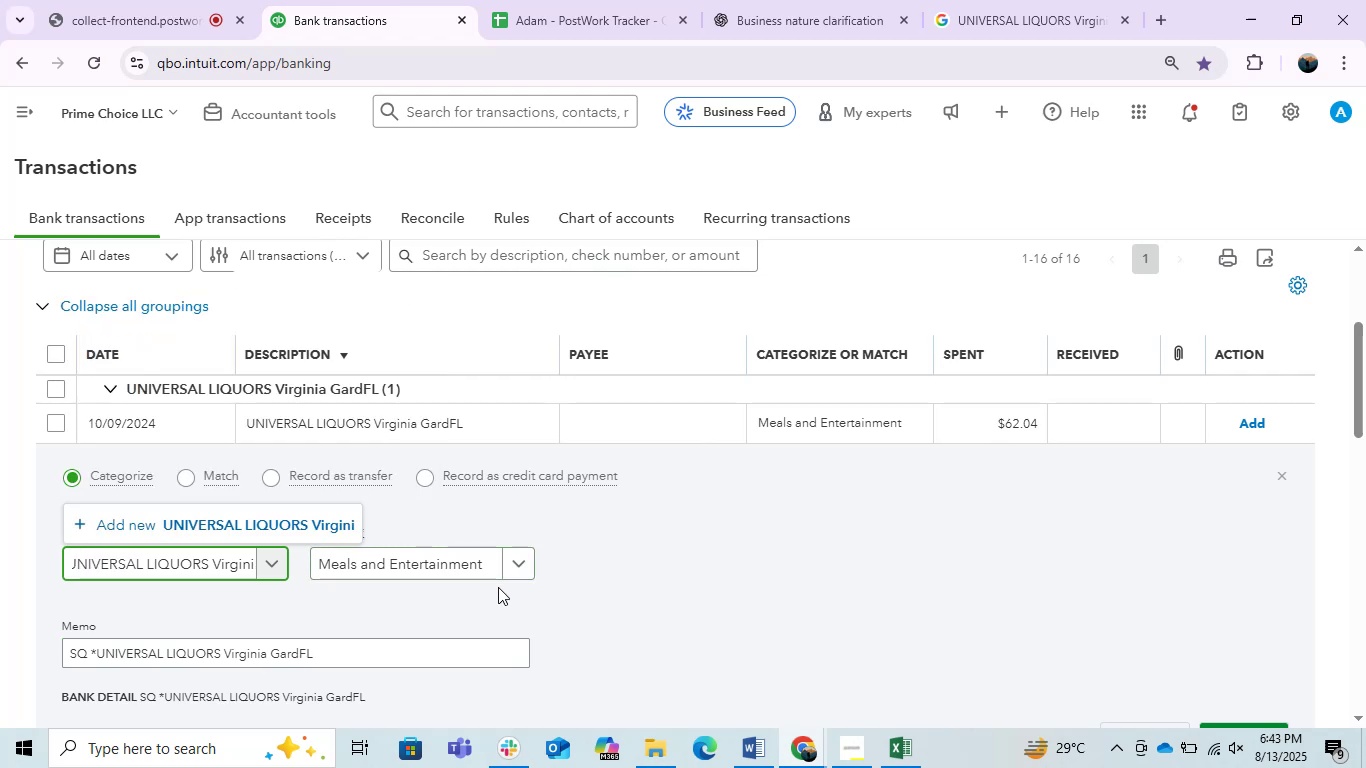 
key(Backspace)
 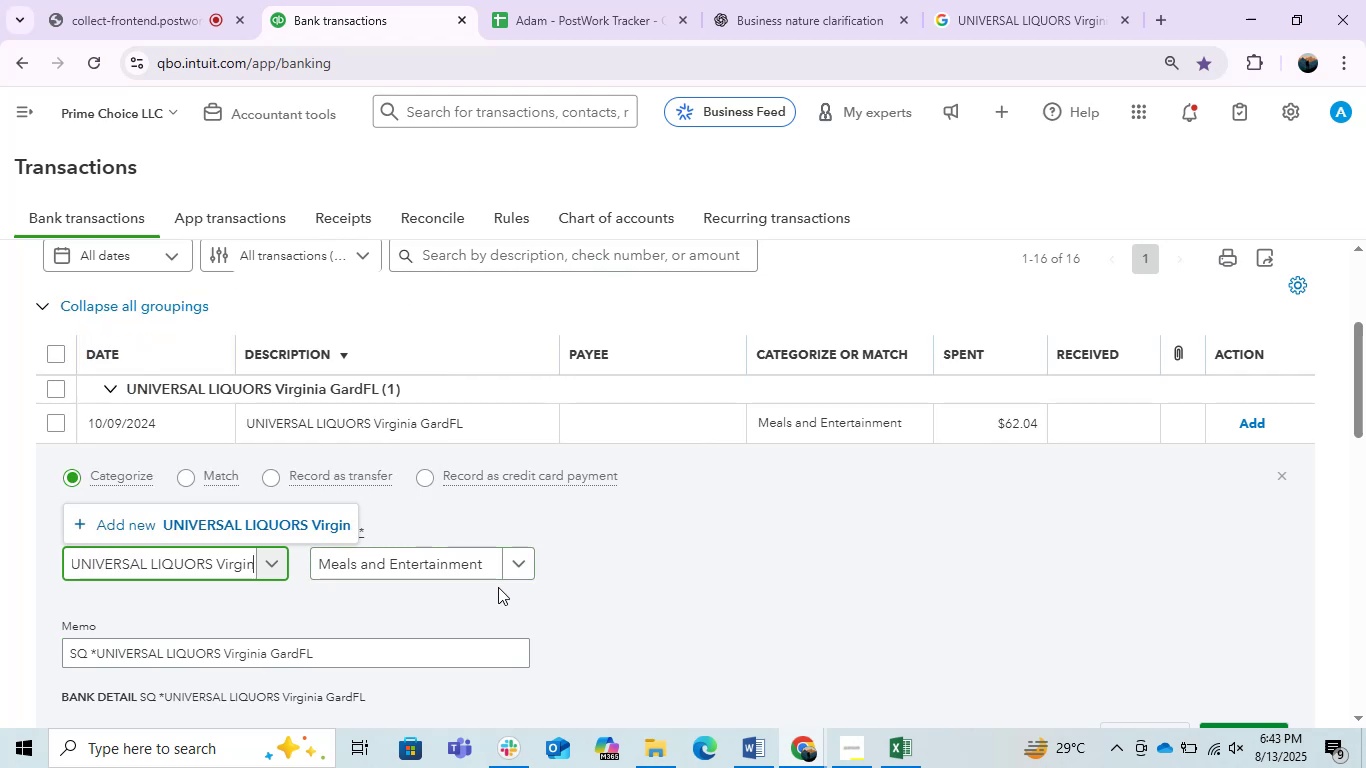 
key(Backspace)
 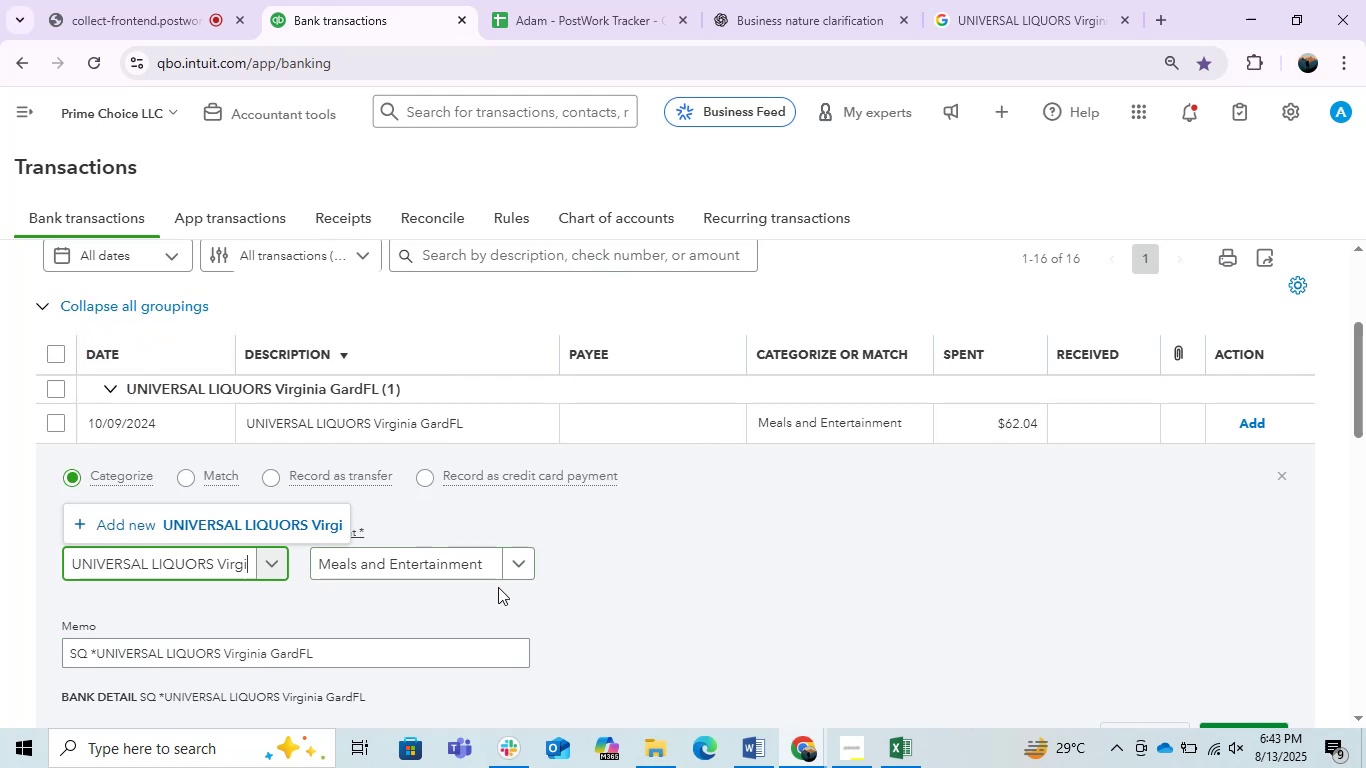 
key(Backspace)
 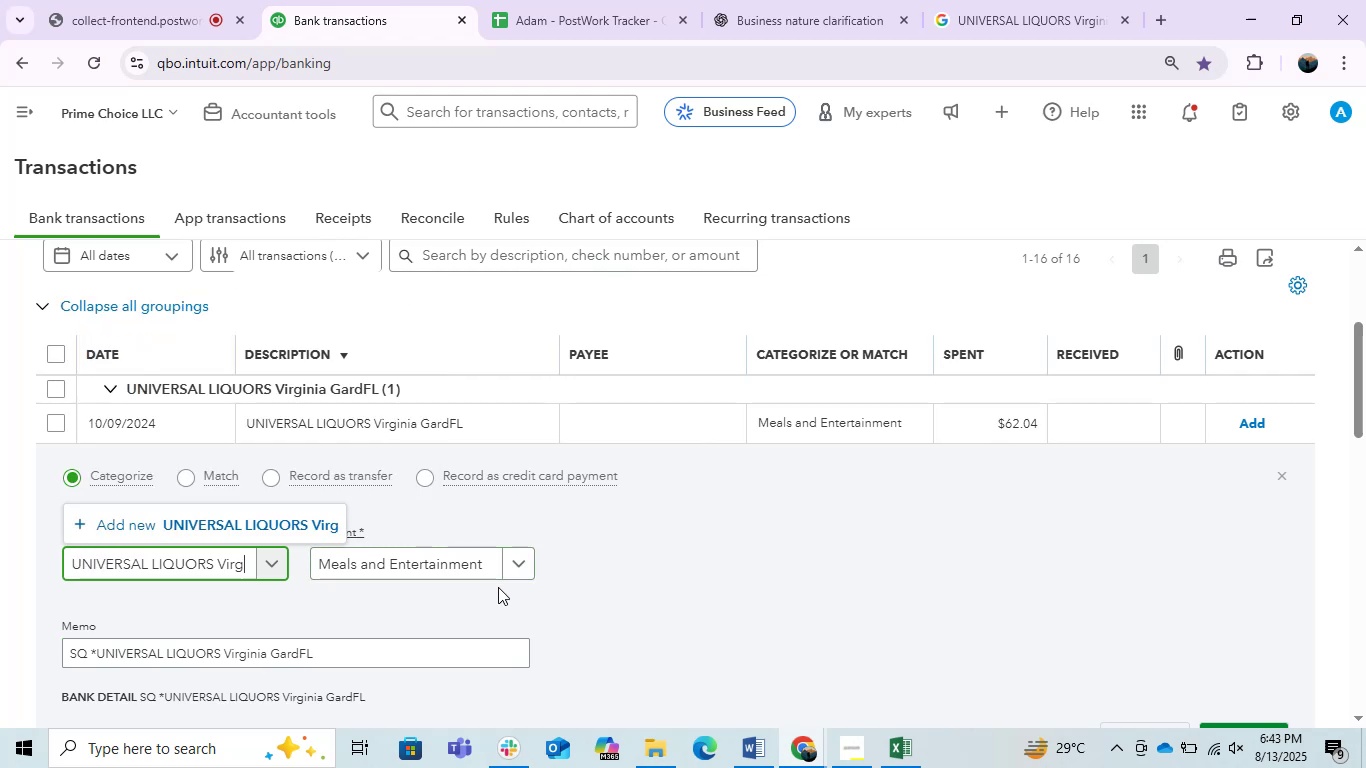 
key(Backspace)
 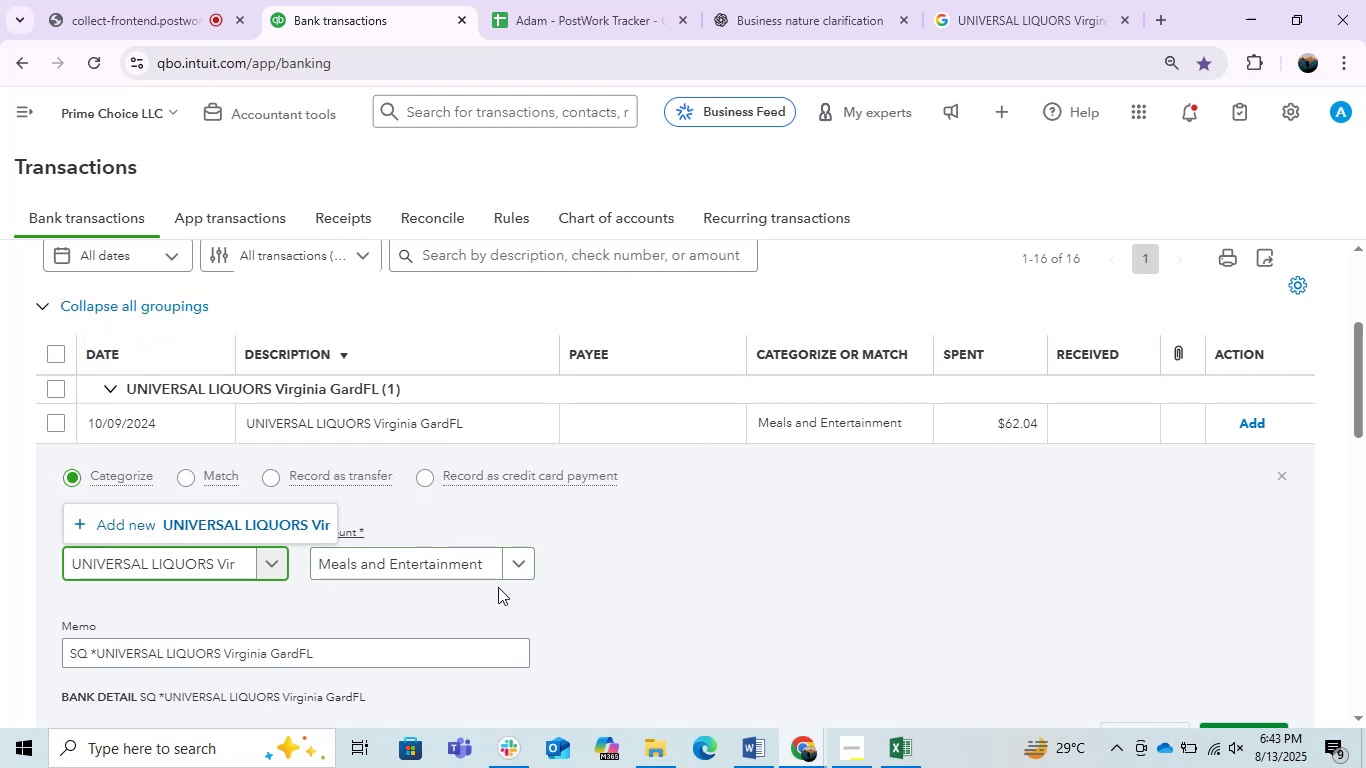 
key(Backspace)
 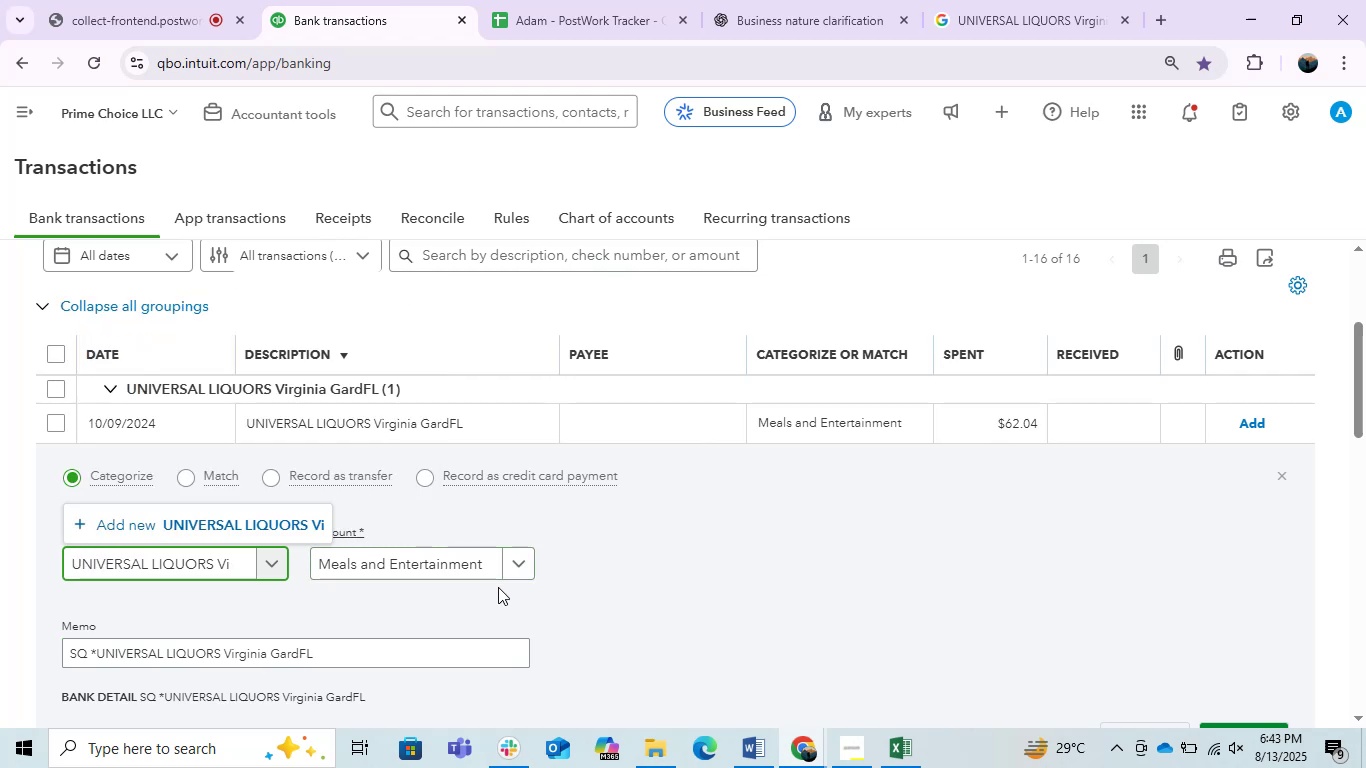 
key(Backspace)
 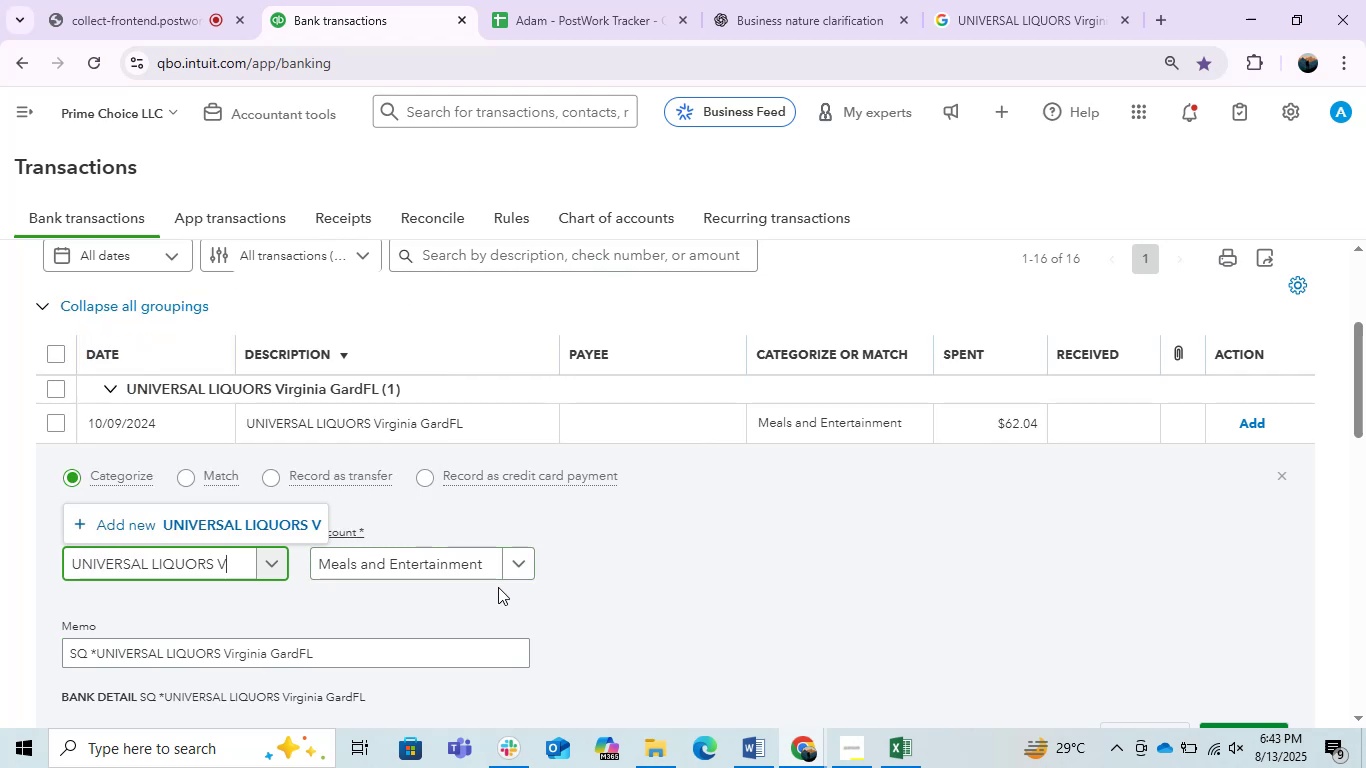 
key(Backspace)
 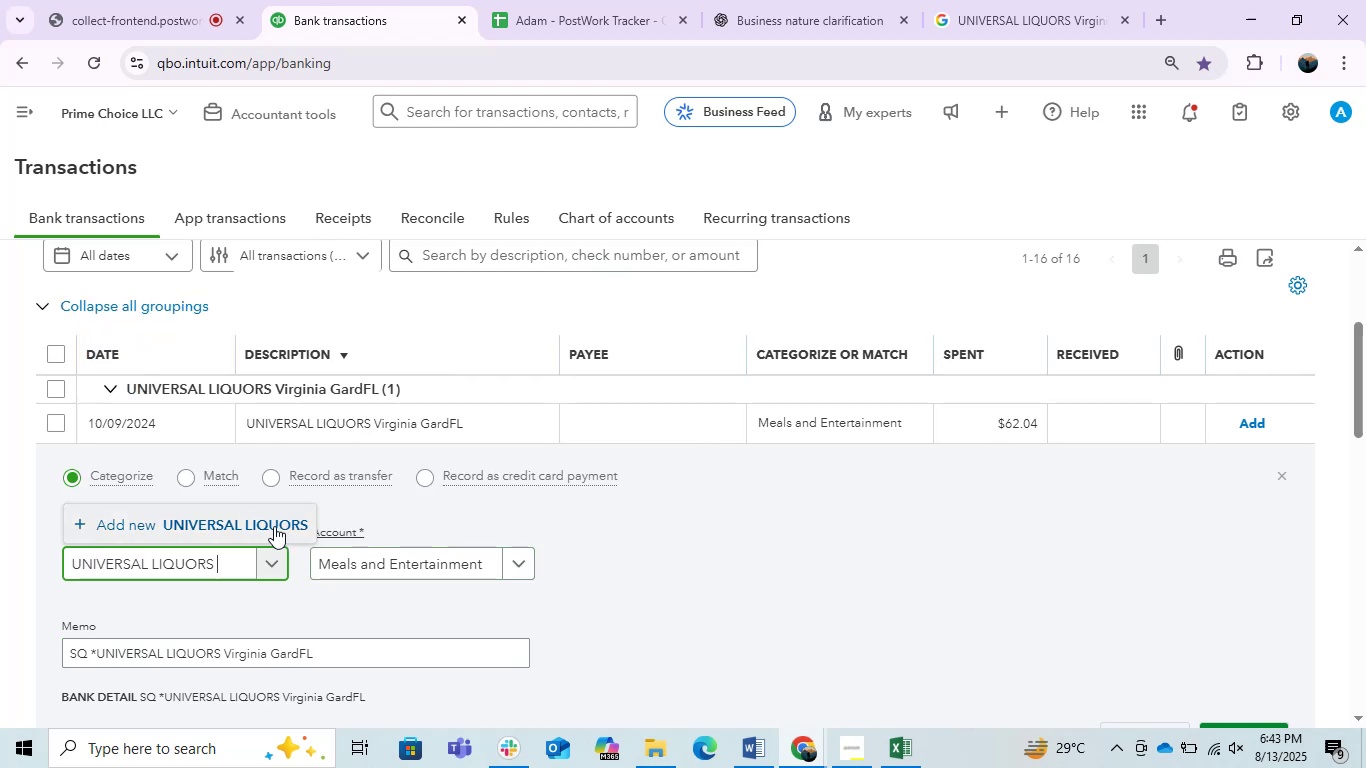 
left_click([274, 526])
 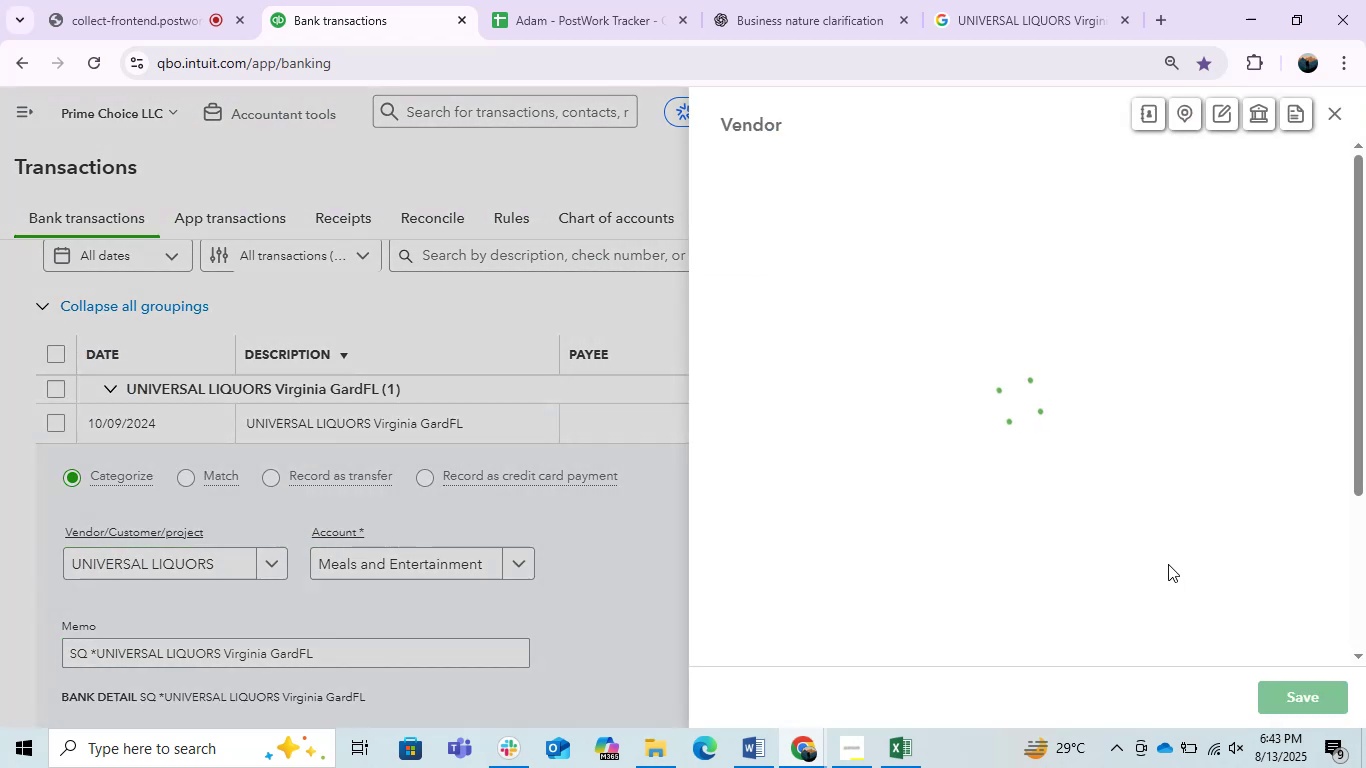 
mouse_move([1305, 666])
 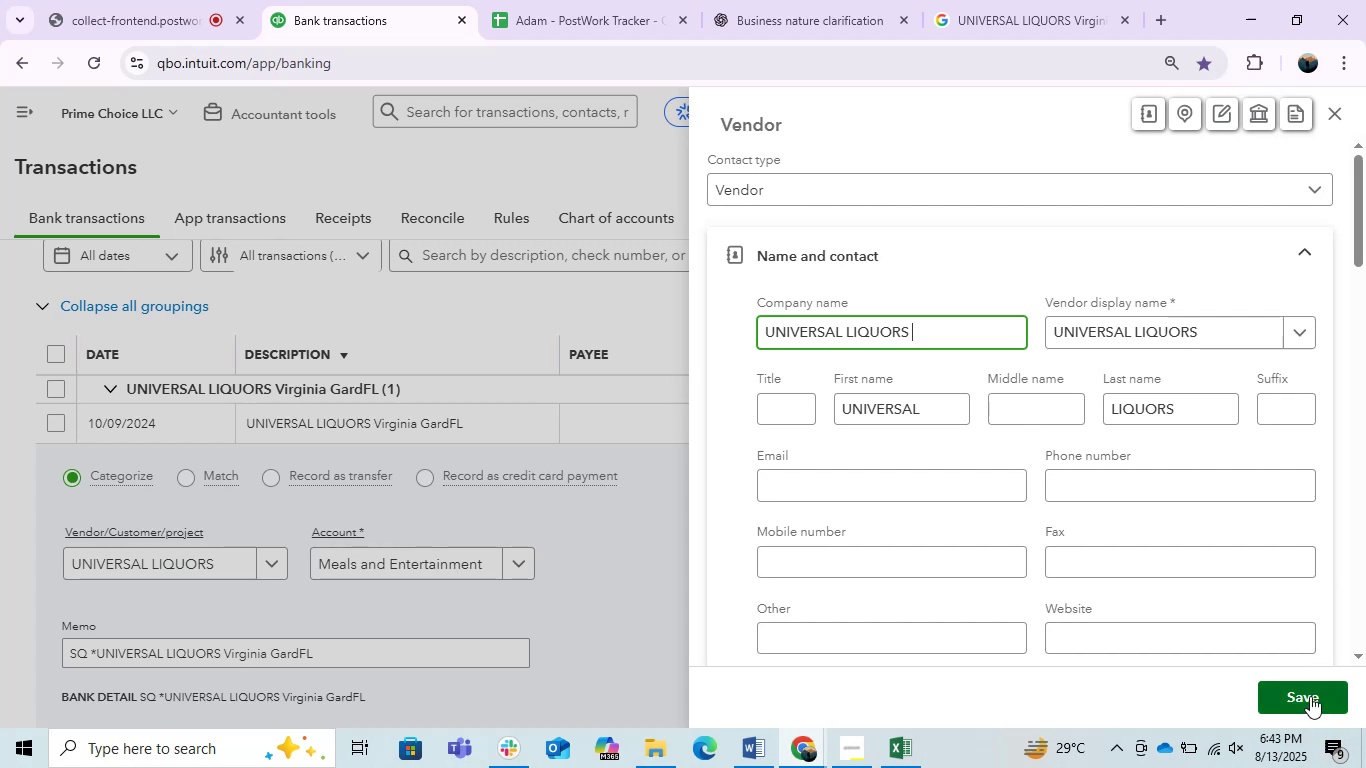 
left_click([1306, 687])
 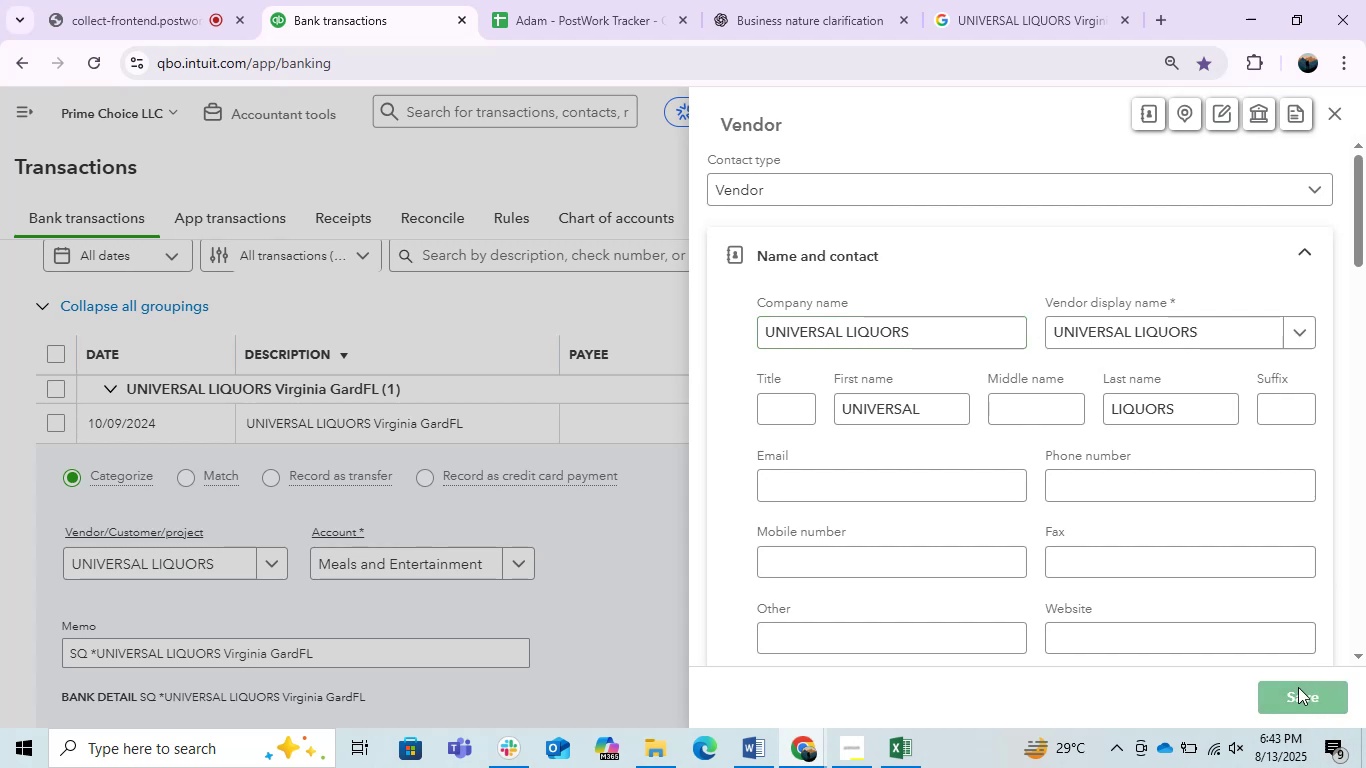 
mouse_move([497, 492])
 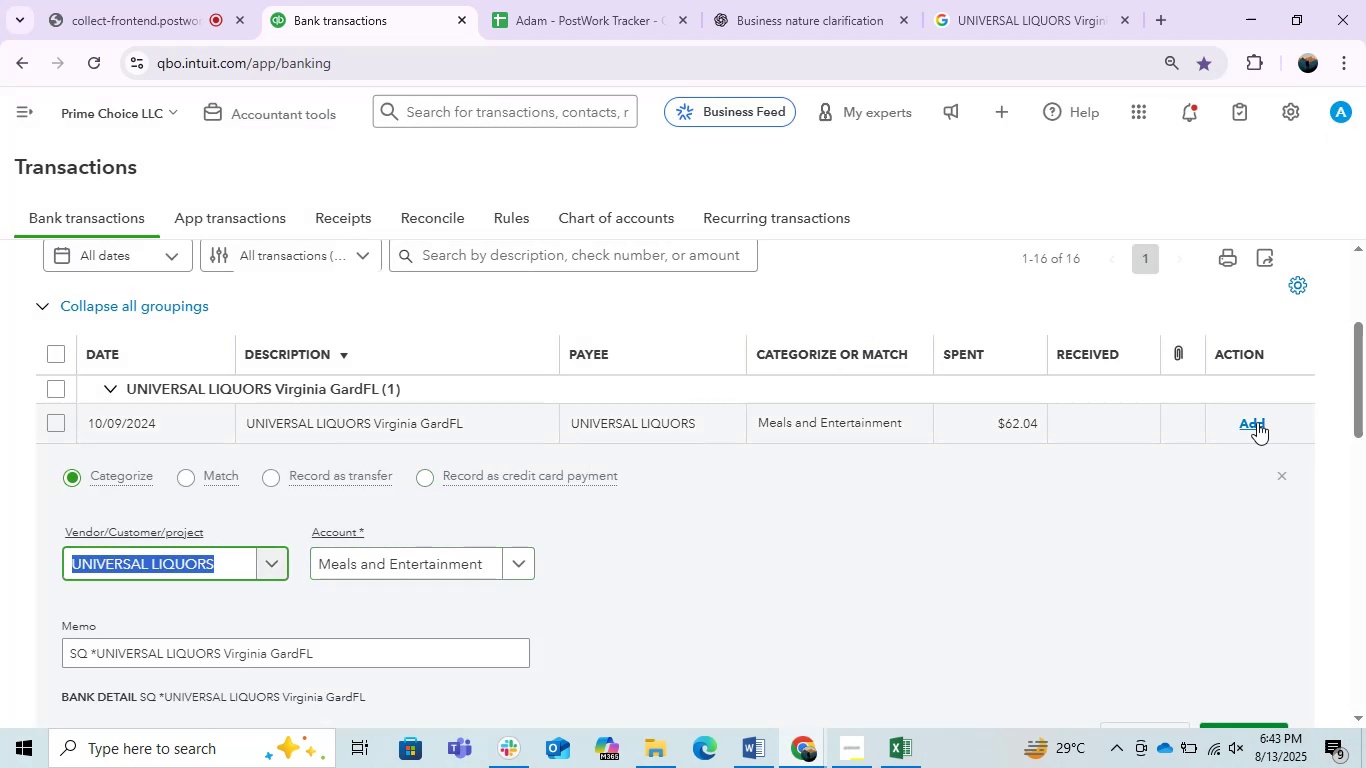 
left_click([1257, 422])
 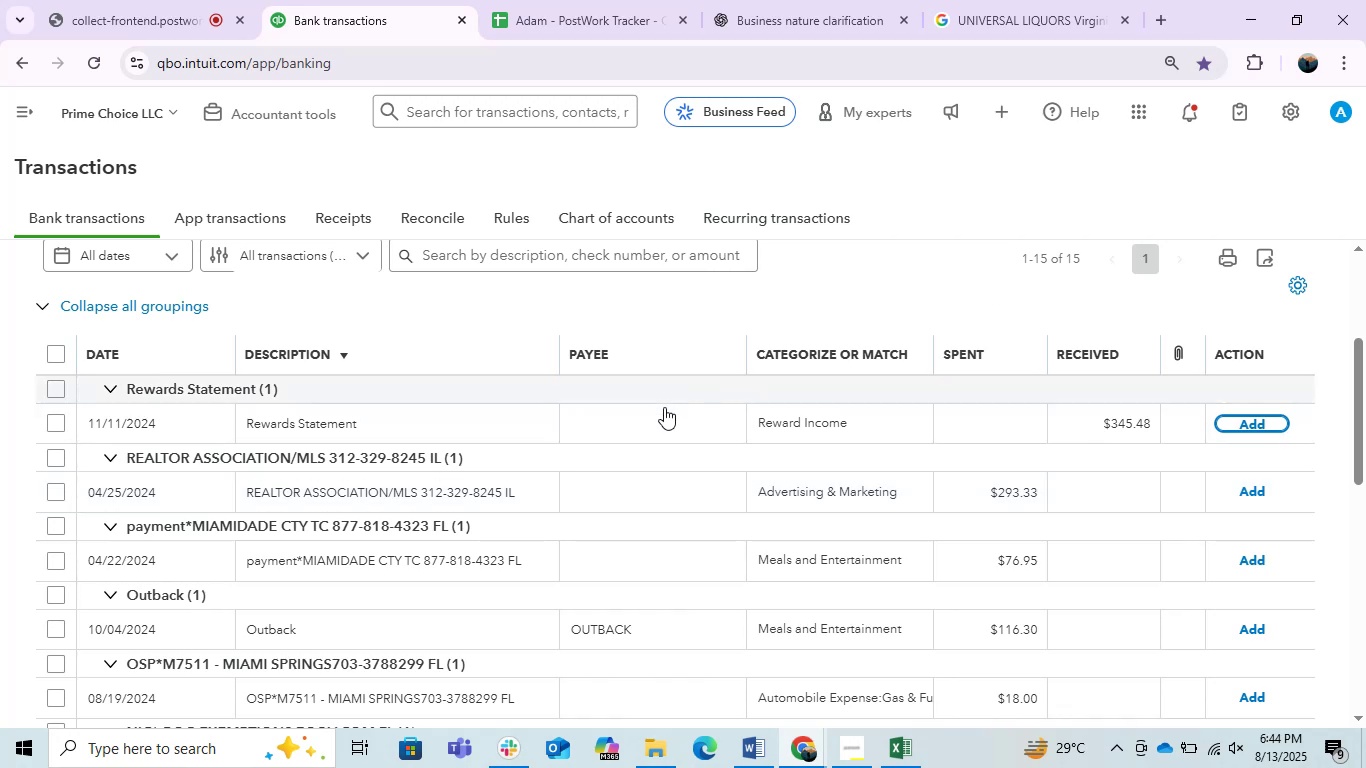 
wait(72.07)
 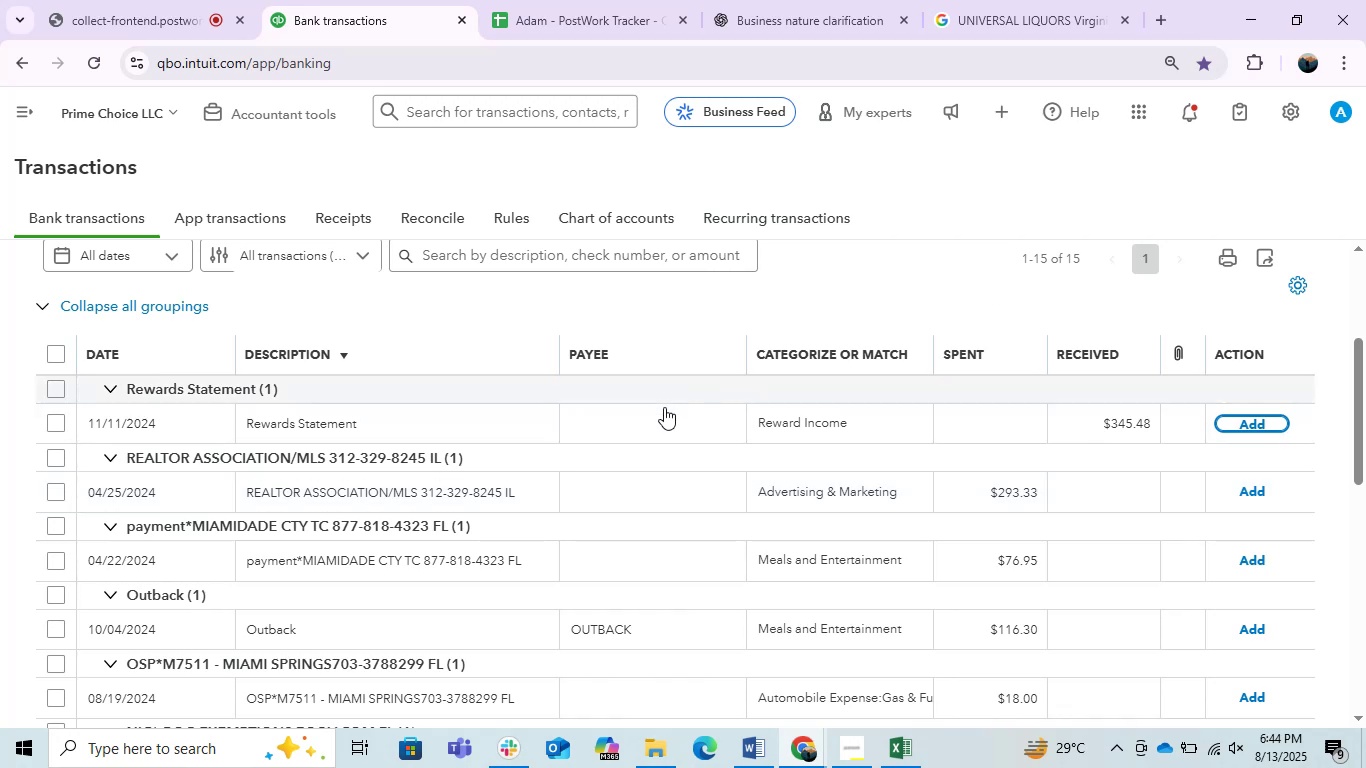 
left_click_drag(start_coordinate=[446, 422], to_coordinate=[441, 422])
 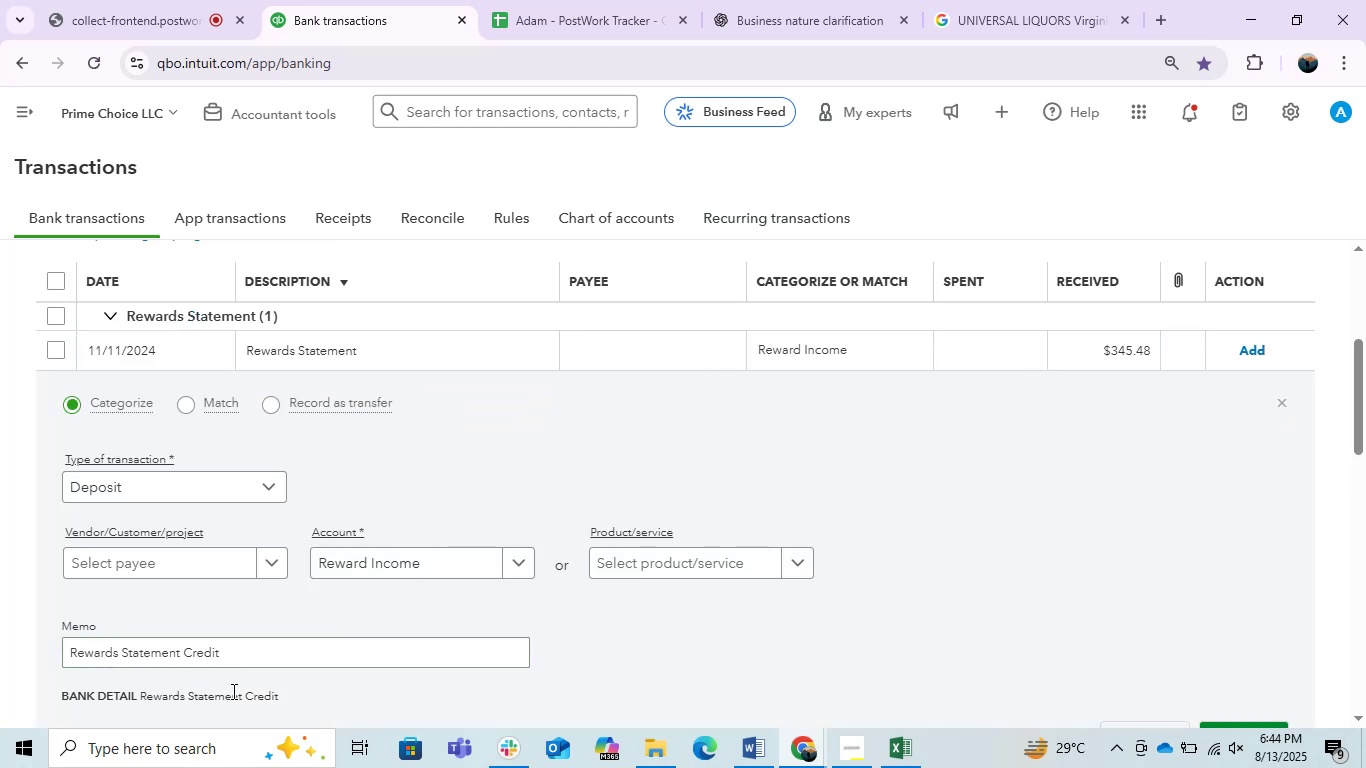 
left_click_drag(start_coordinate=[241, 698], to_coordinate=[140, 699])
 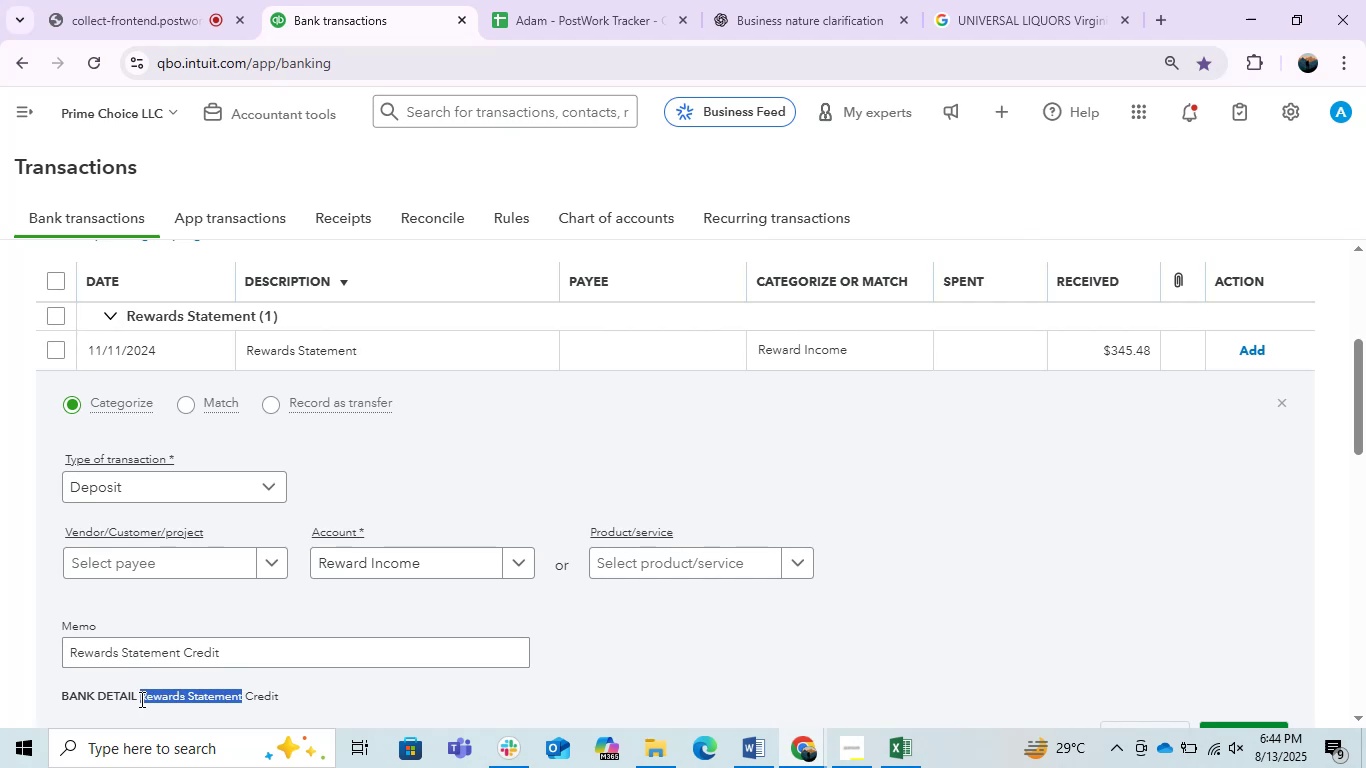 
key(Control+C)
 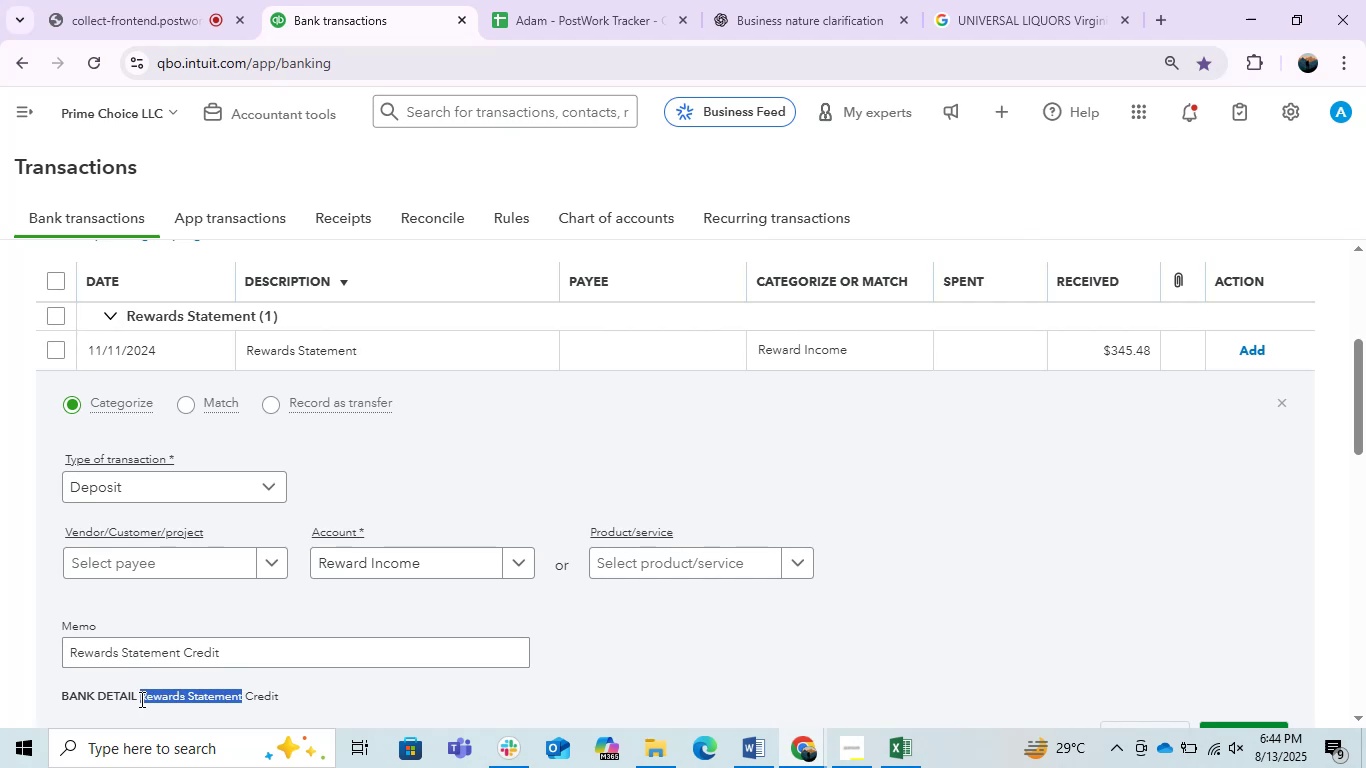 
key(Control+C)
 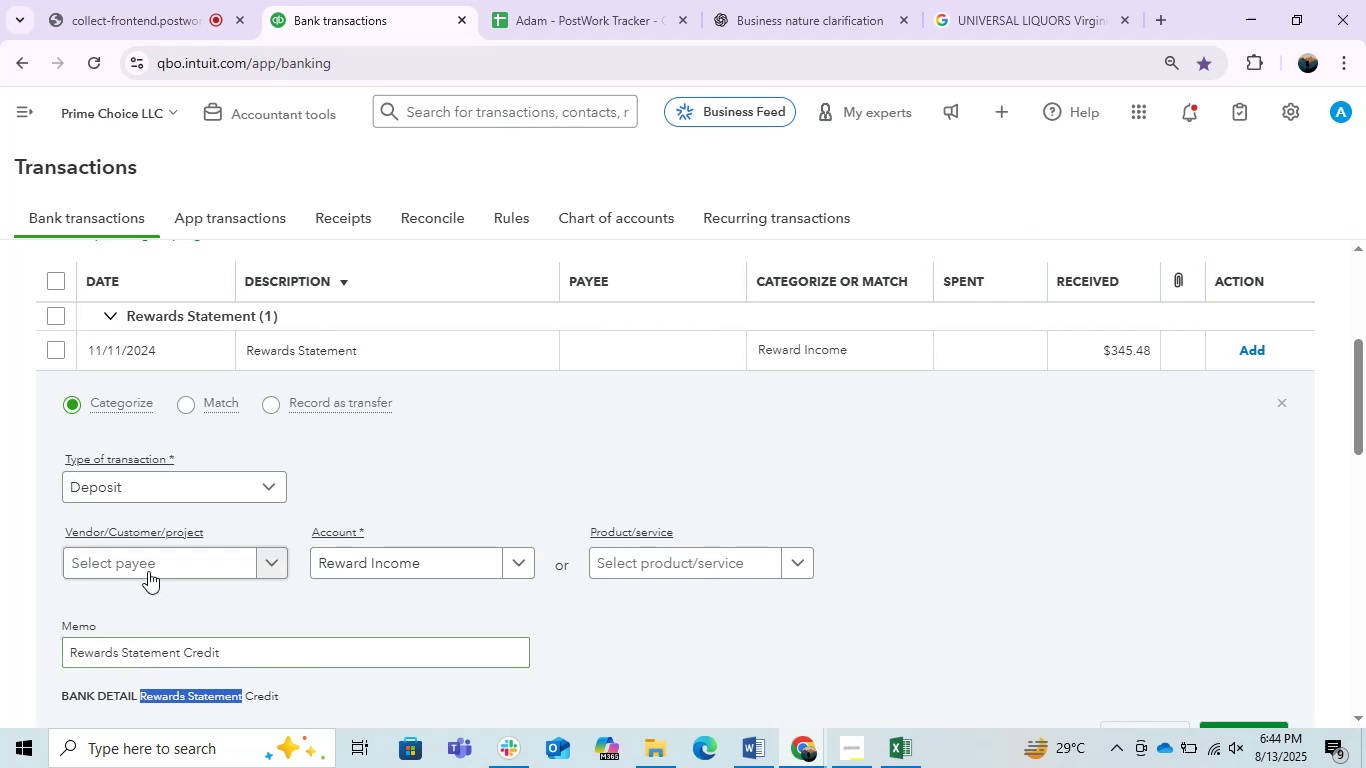 
left_click([148, 571])
 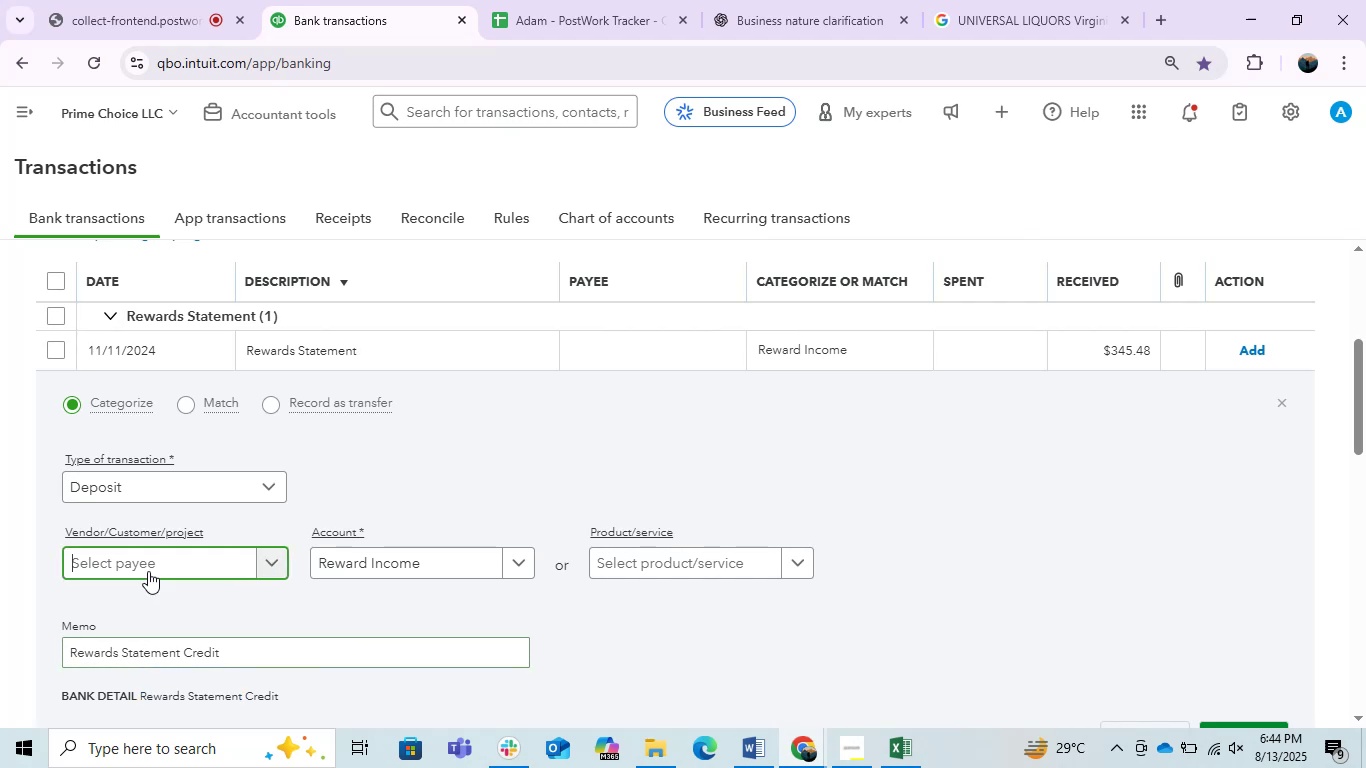 
key(Control+ControlLeft)
 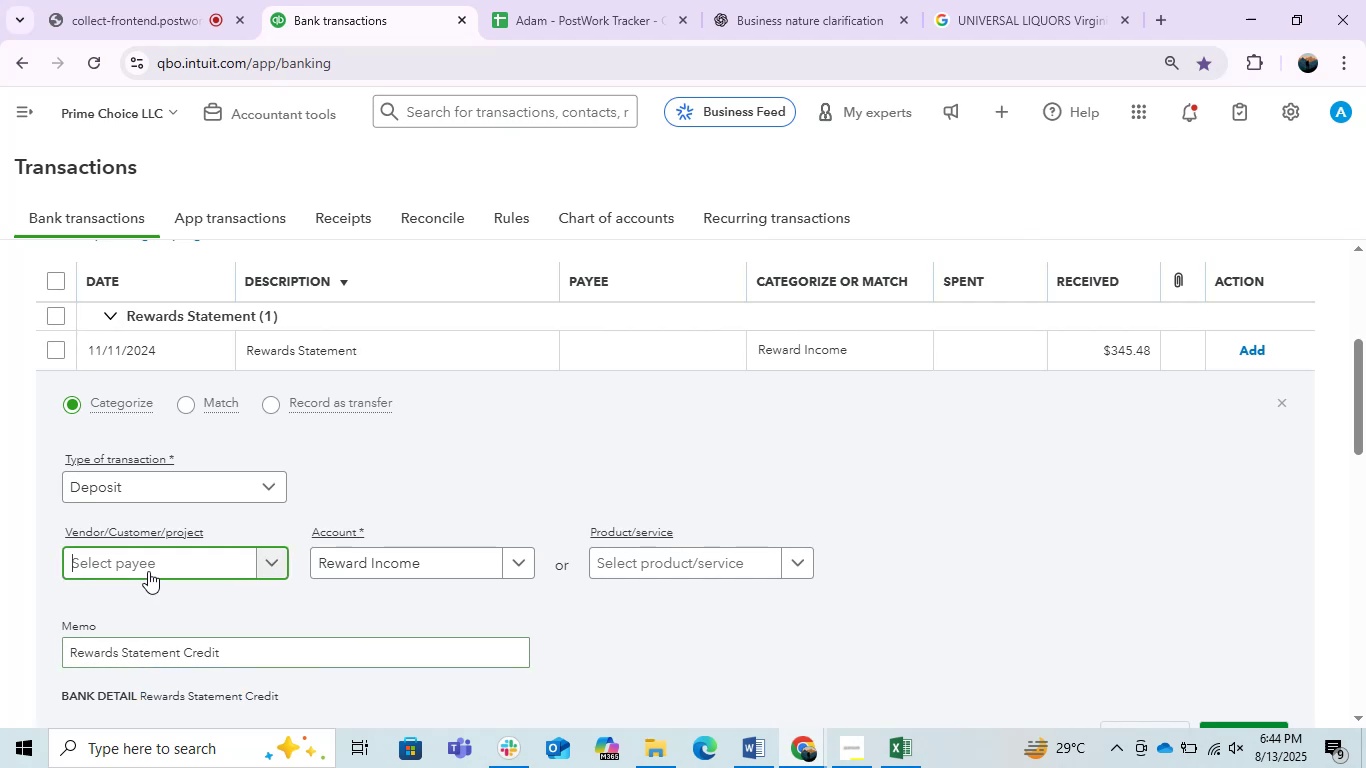 
key(Control+V)
 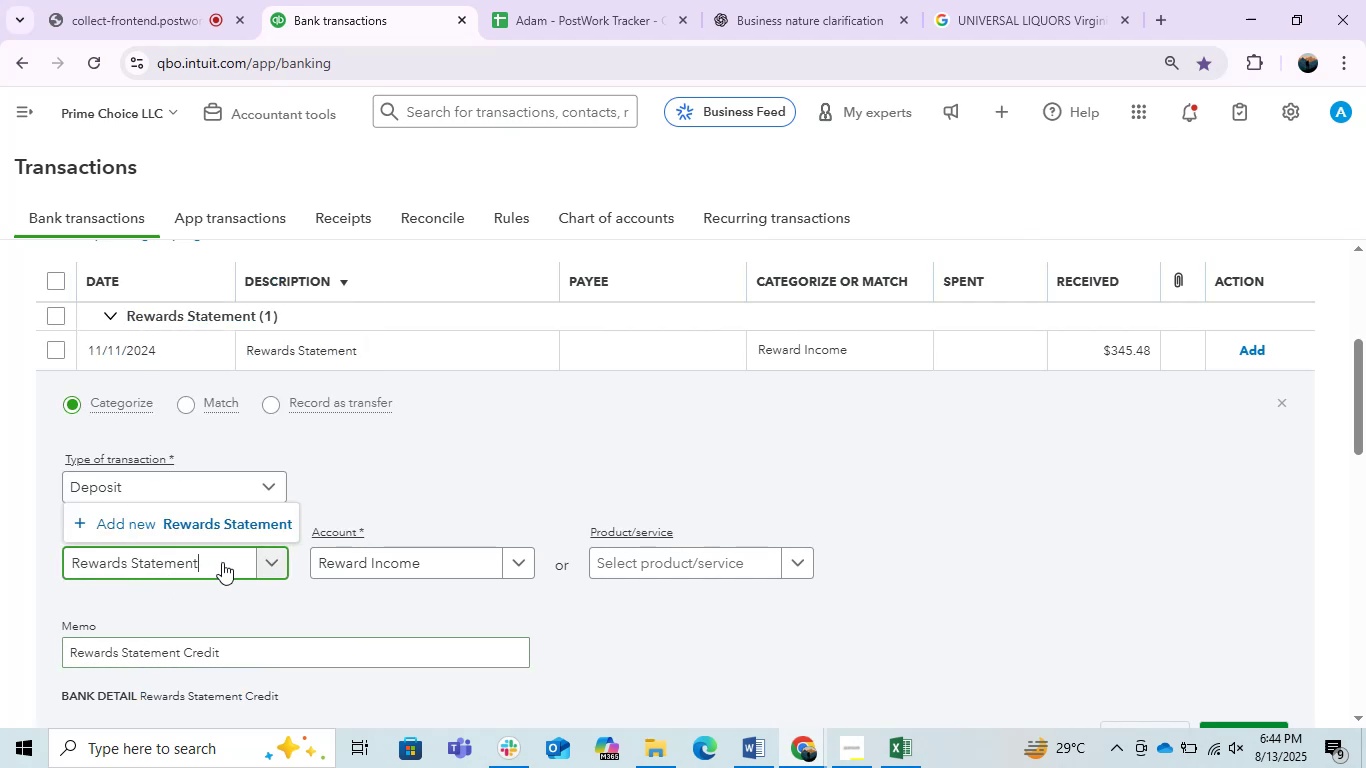 
left_click([247, 528])
 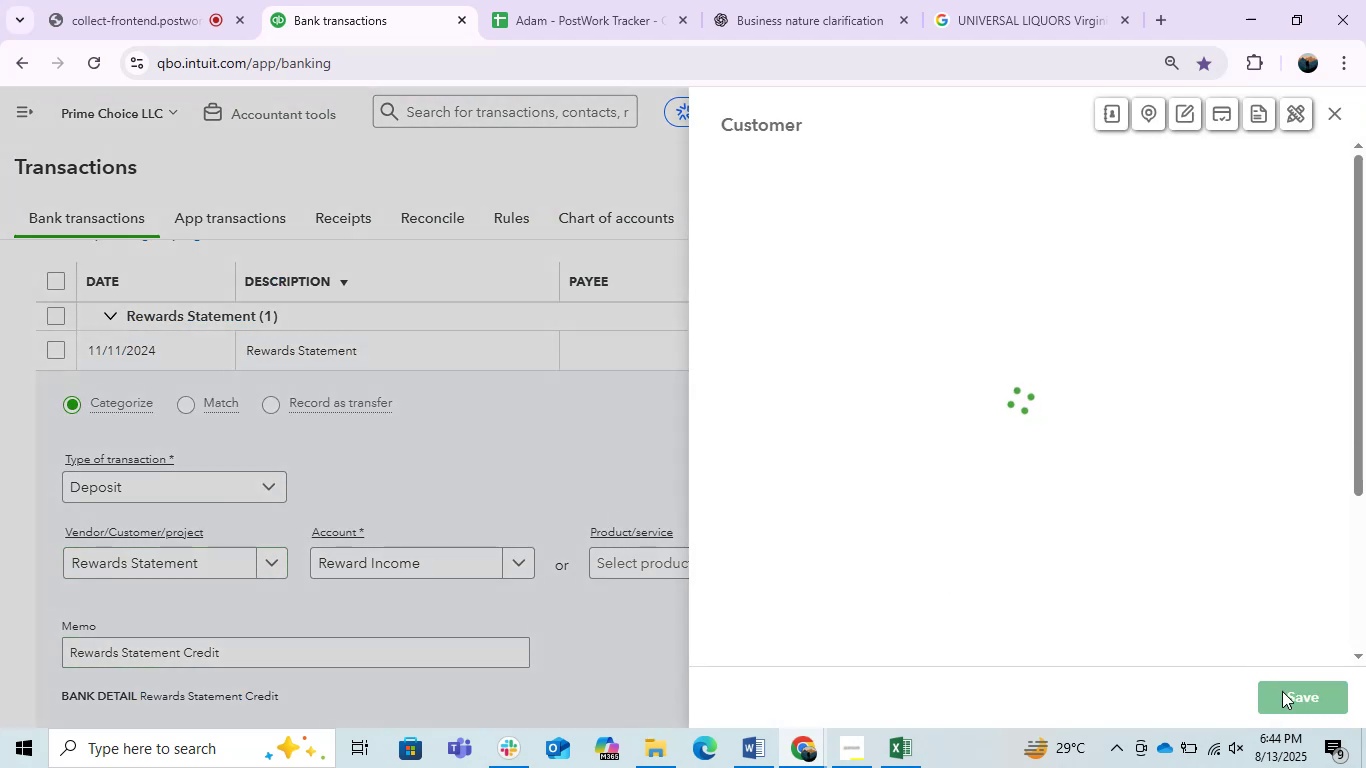 
left_click([1284, 694])
 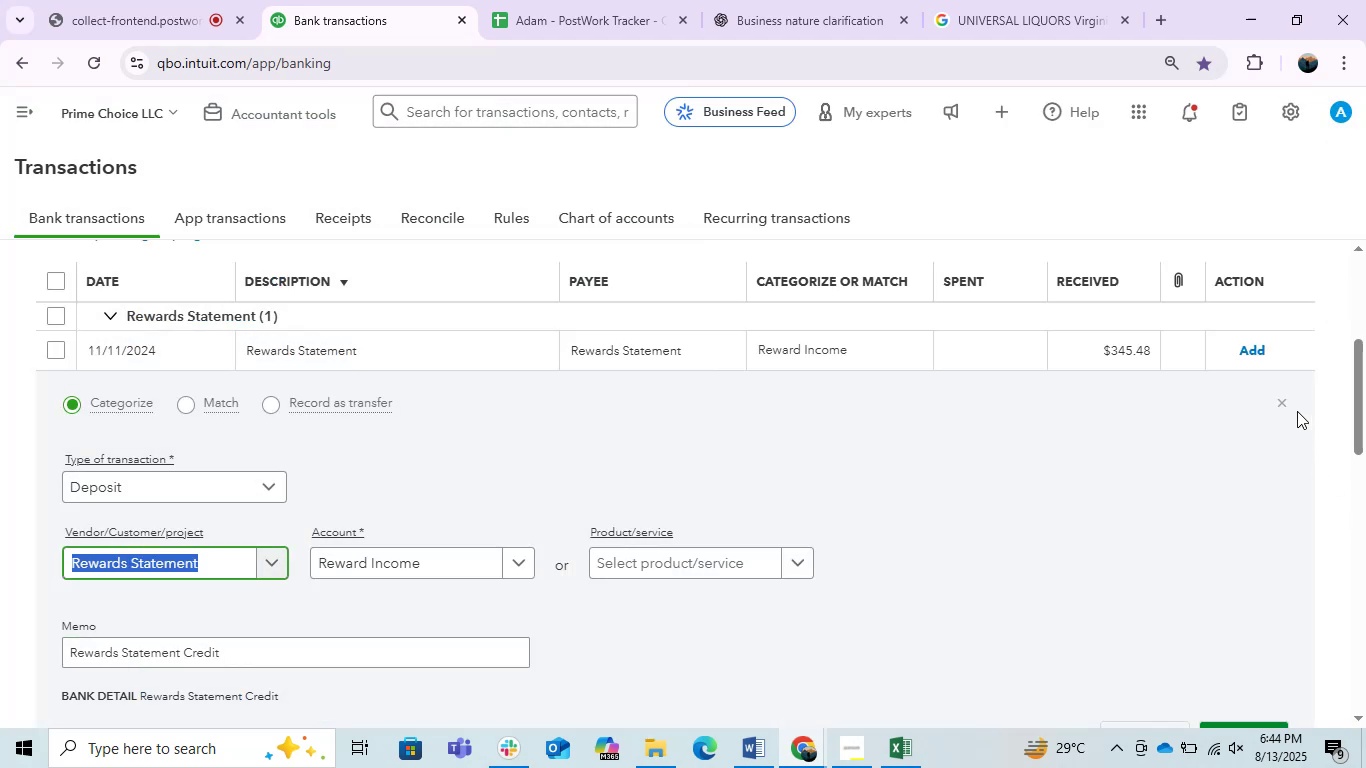 
left_click([1263, 348])
 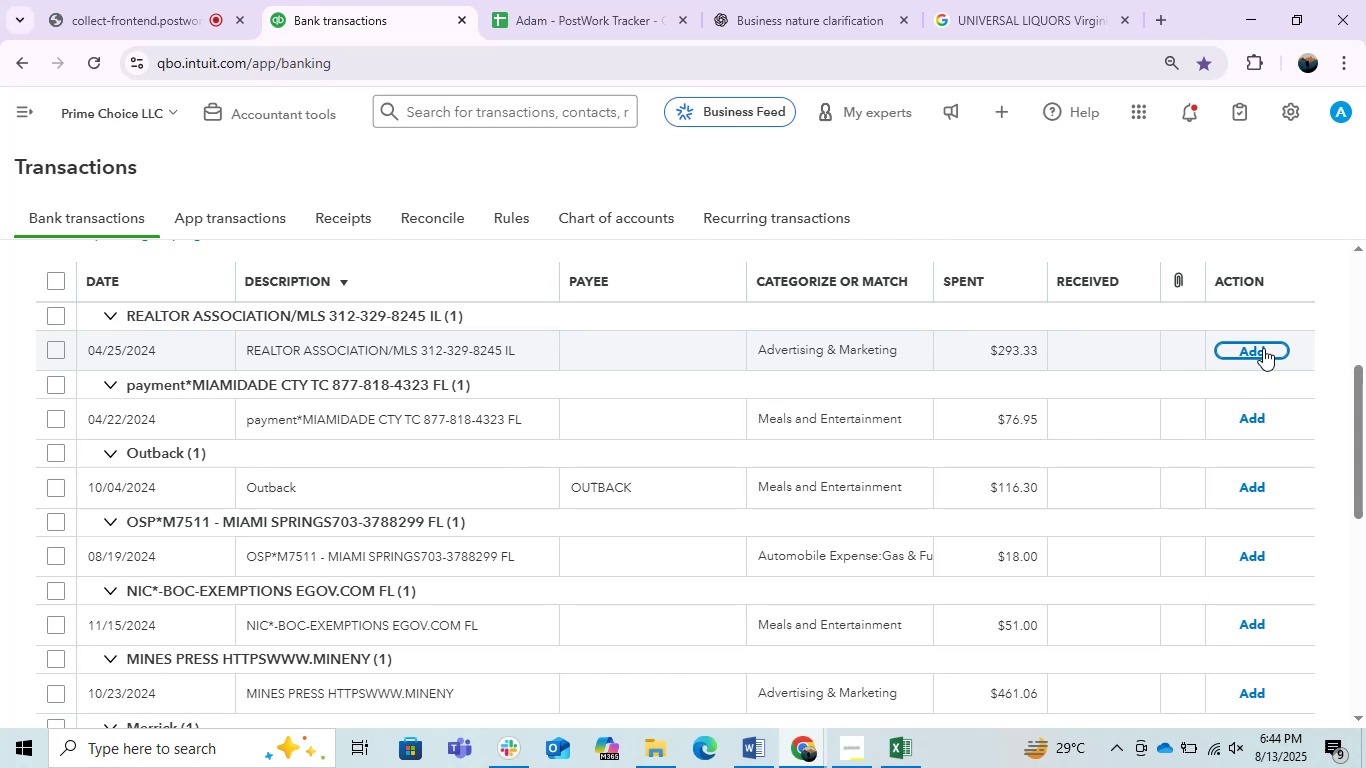 
wait(16.64)
 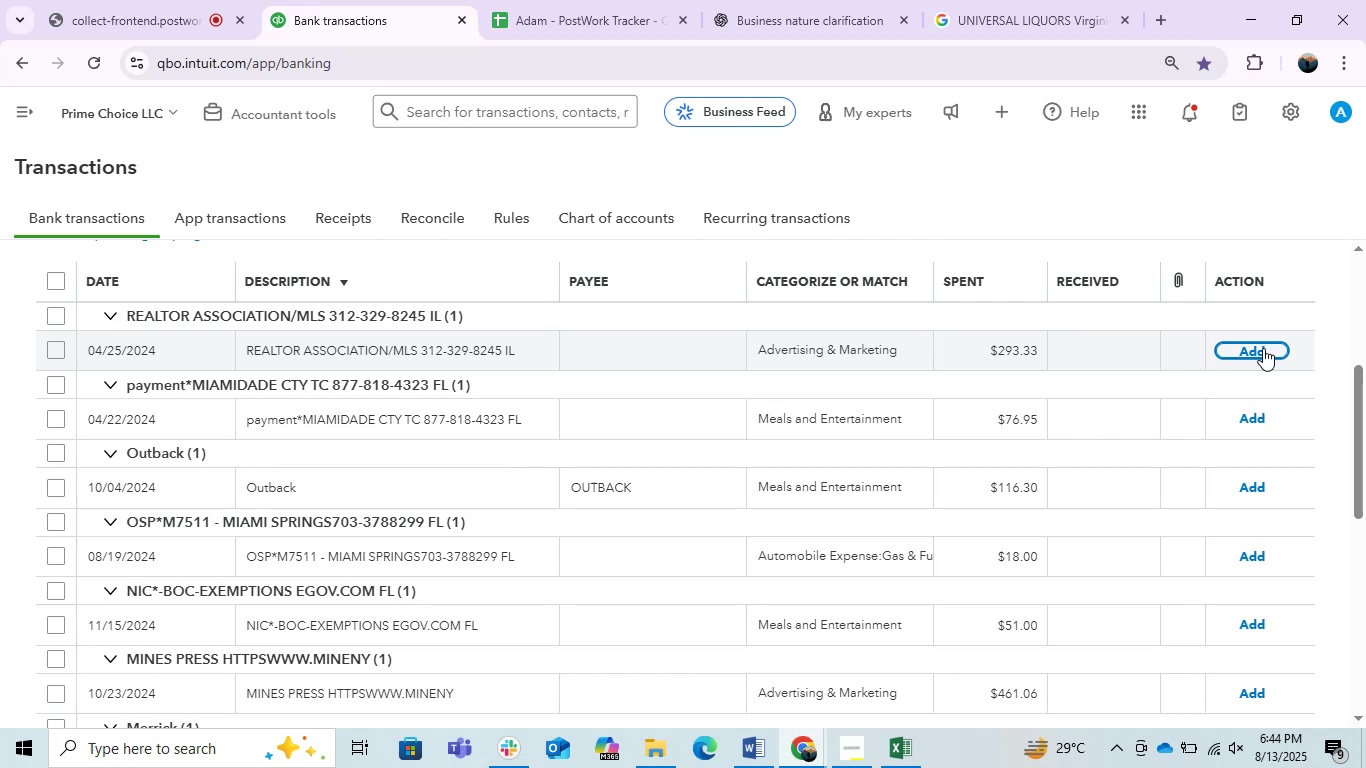 
left_click([376, 342])
 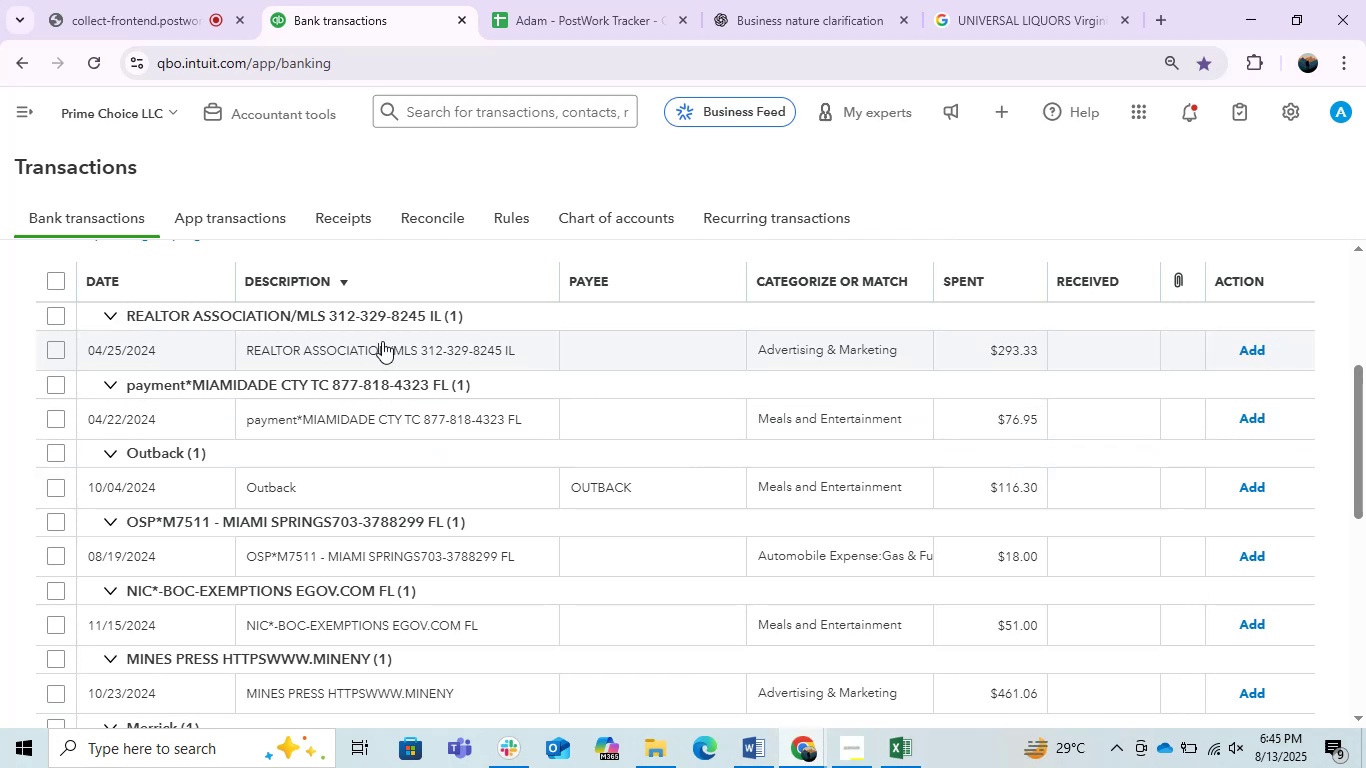 
mouse_move([434, 412])
 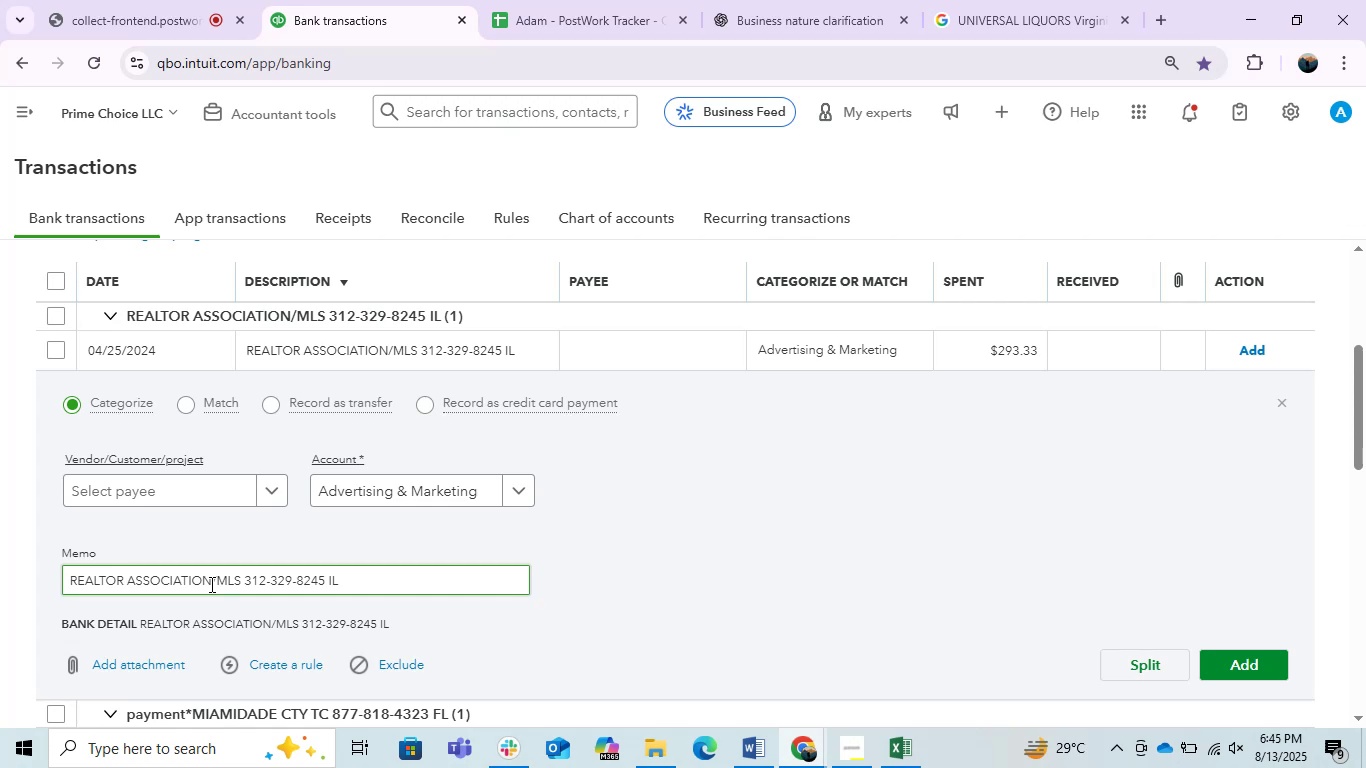 
left_click_drag(start_coordinate=[245, 578], to_coordinate=[0, 550])
 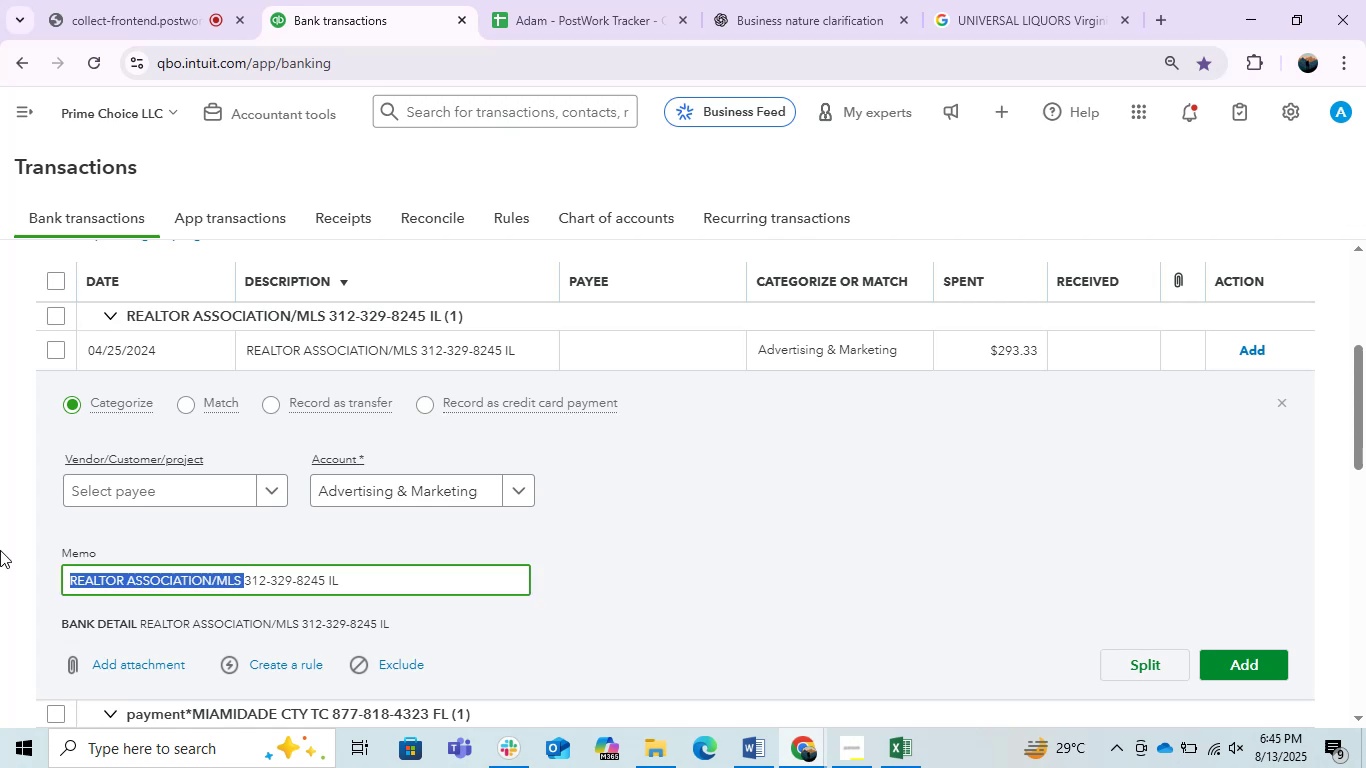 
key(Control+C)
 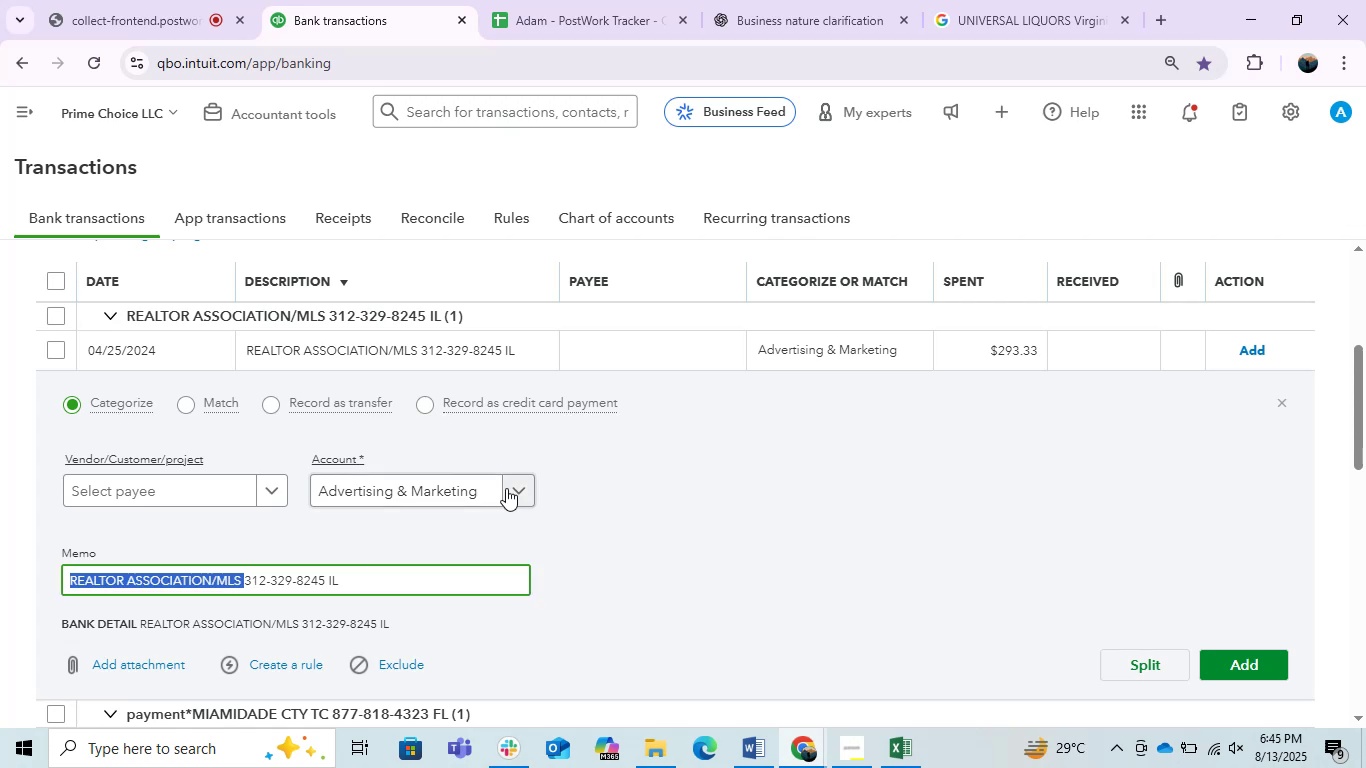 
key(Control+C)
 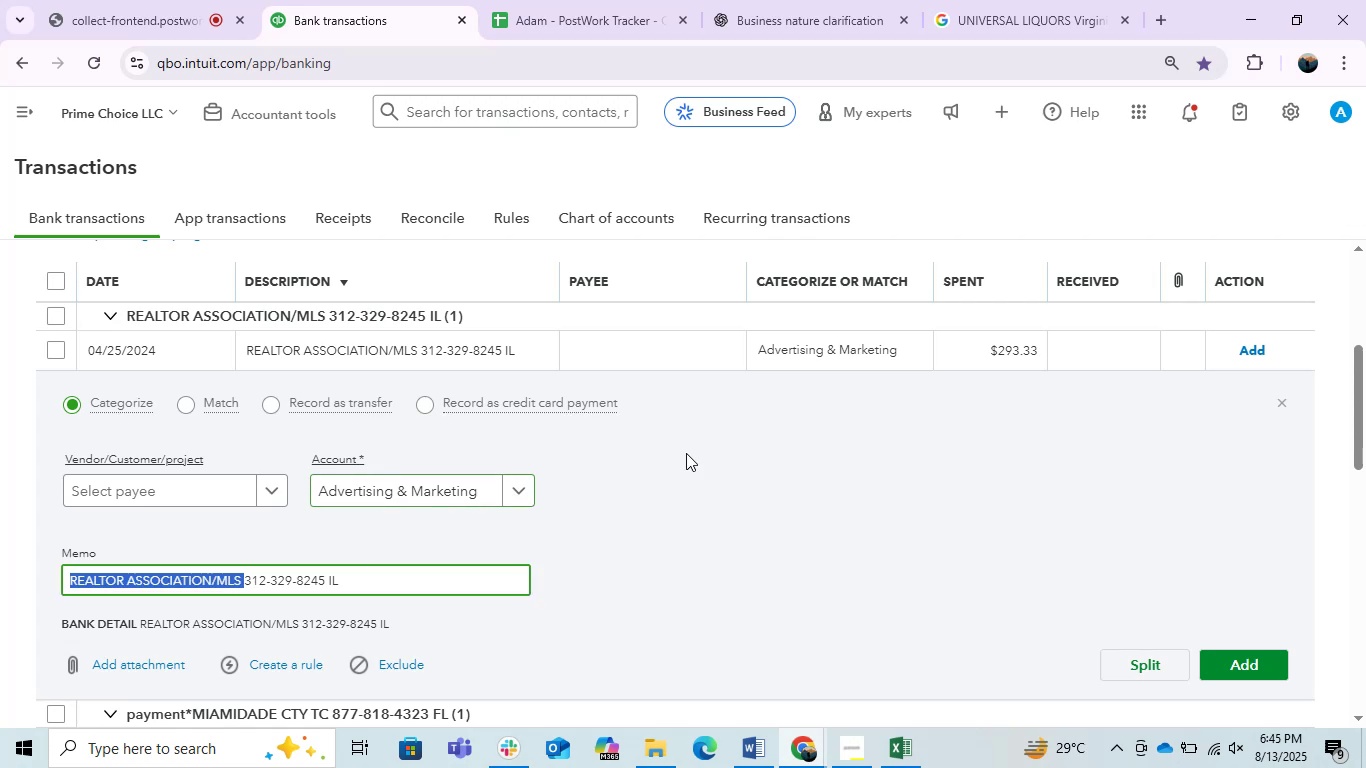 
key(Control+C)
 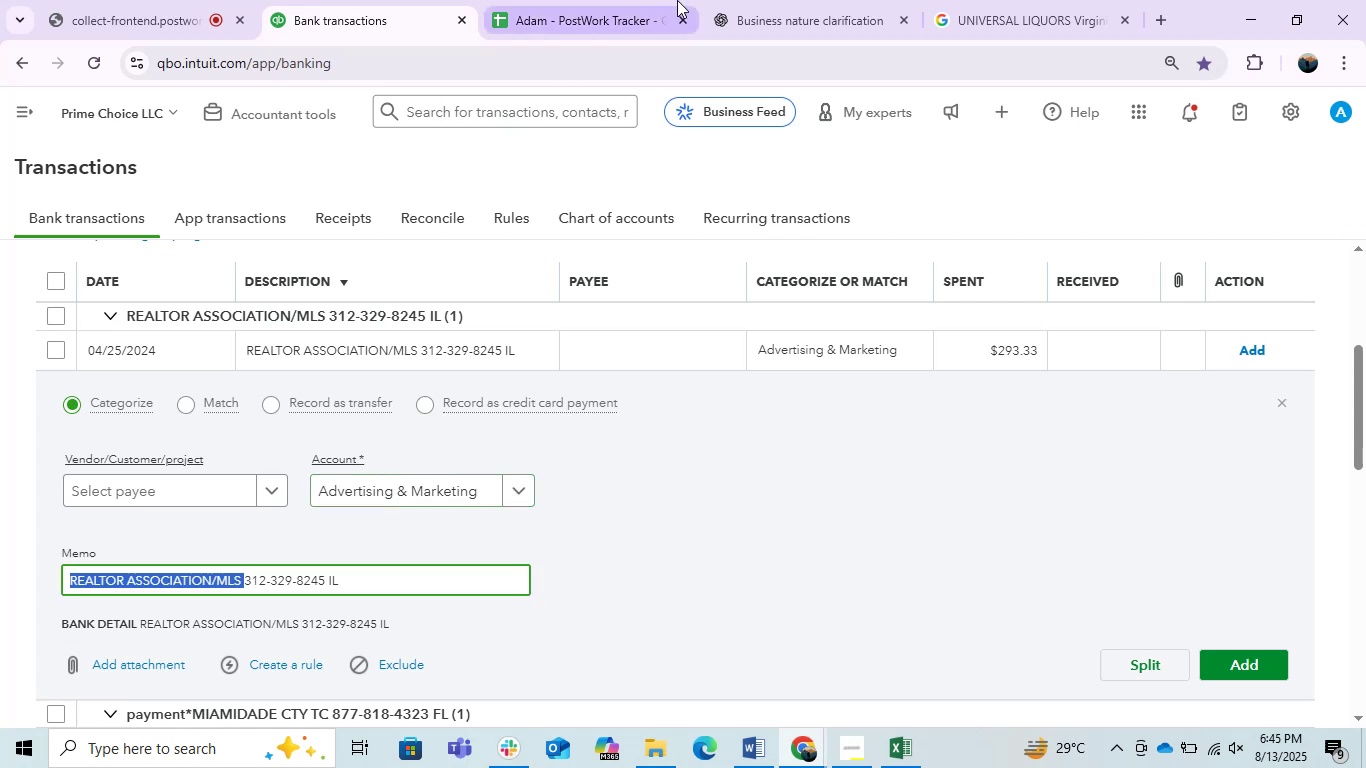 
left_click_drag(start_coordinate=[793, 2], to_coordinate=[796, 14])
 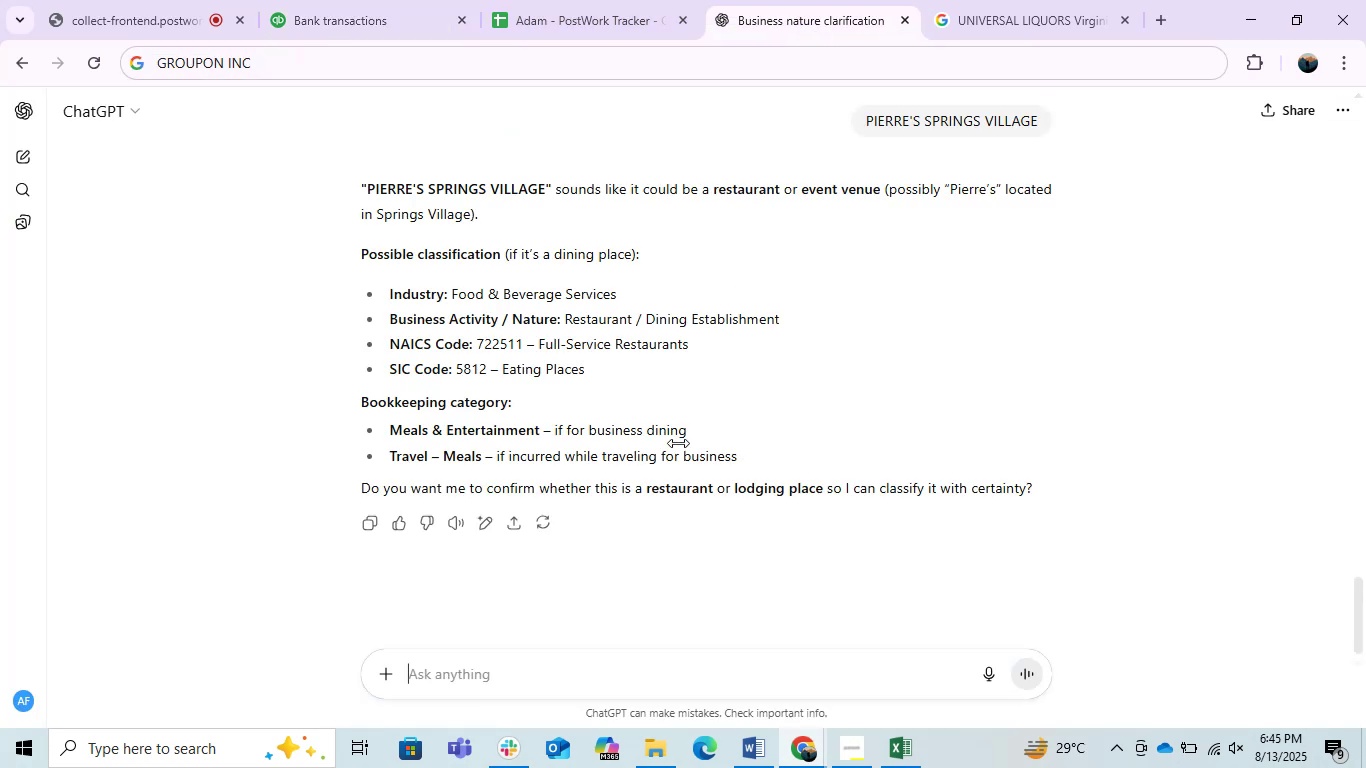 
key(Control+ControlLeft)
 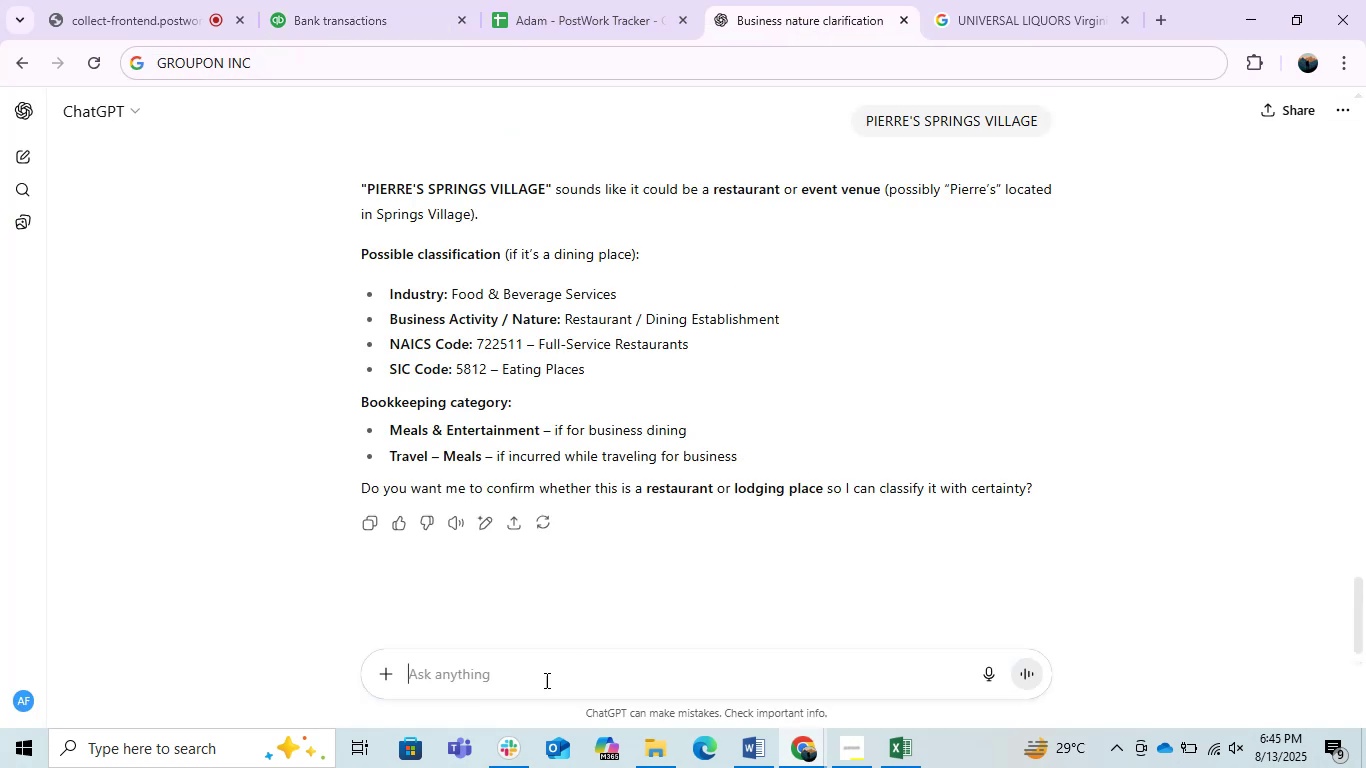 
key(Control+V)
 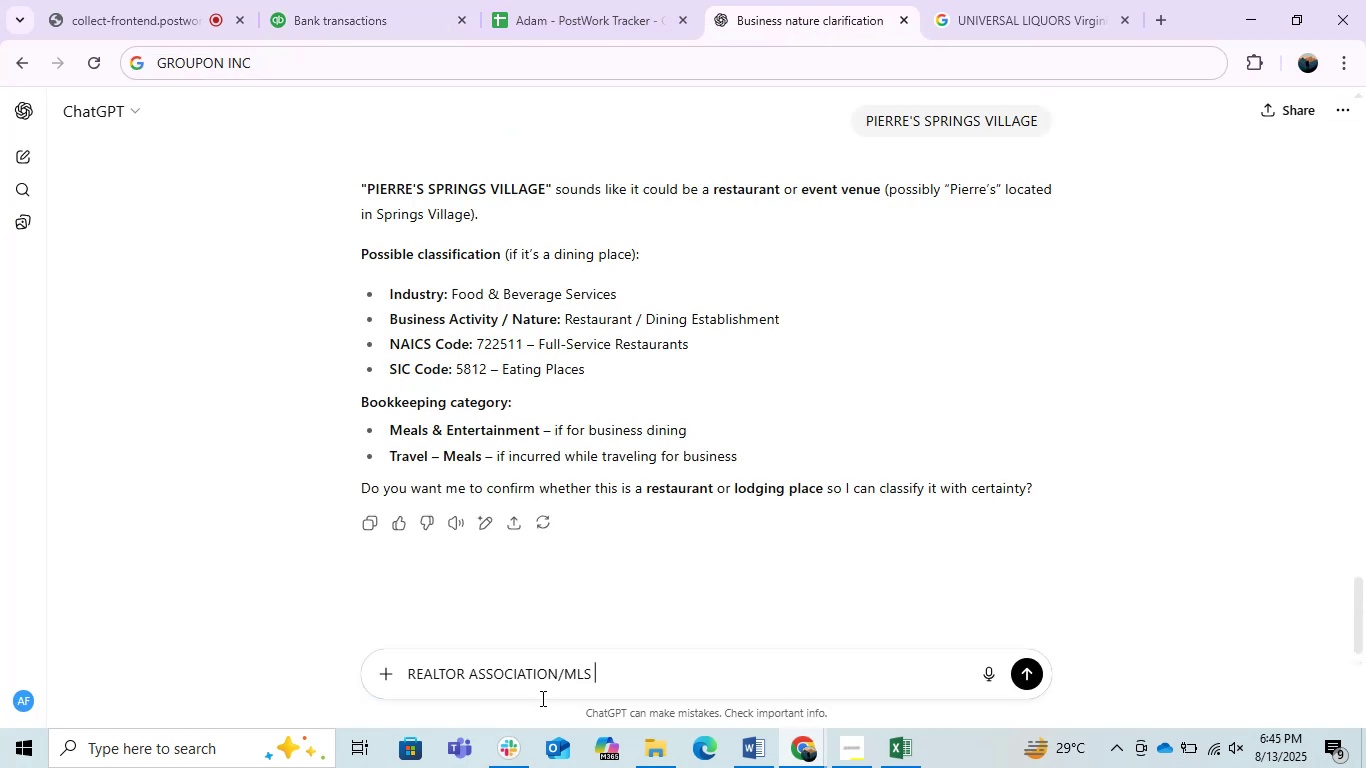 
key(Enter)
 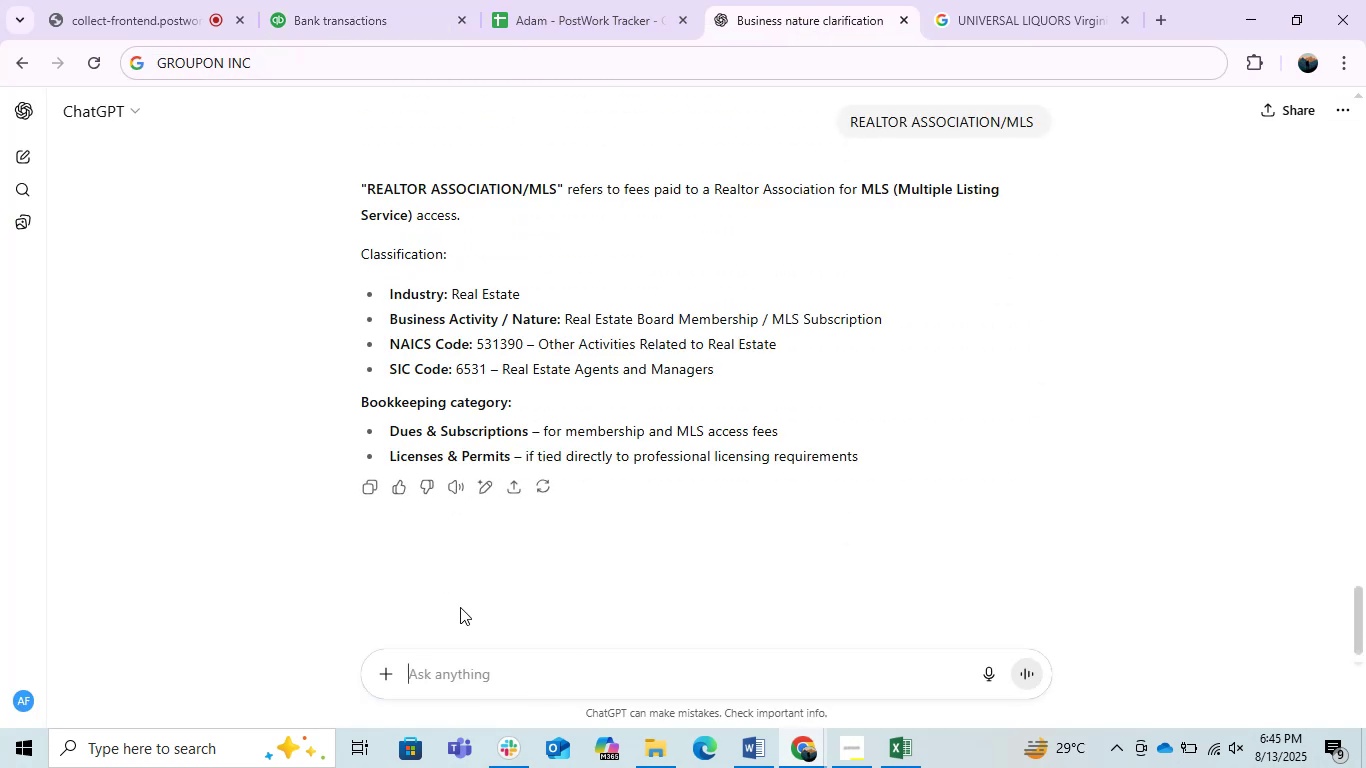 
wait(9.77)
 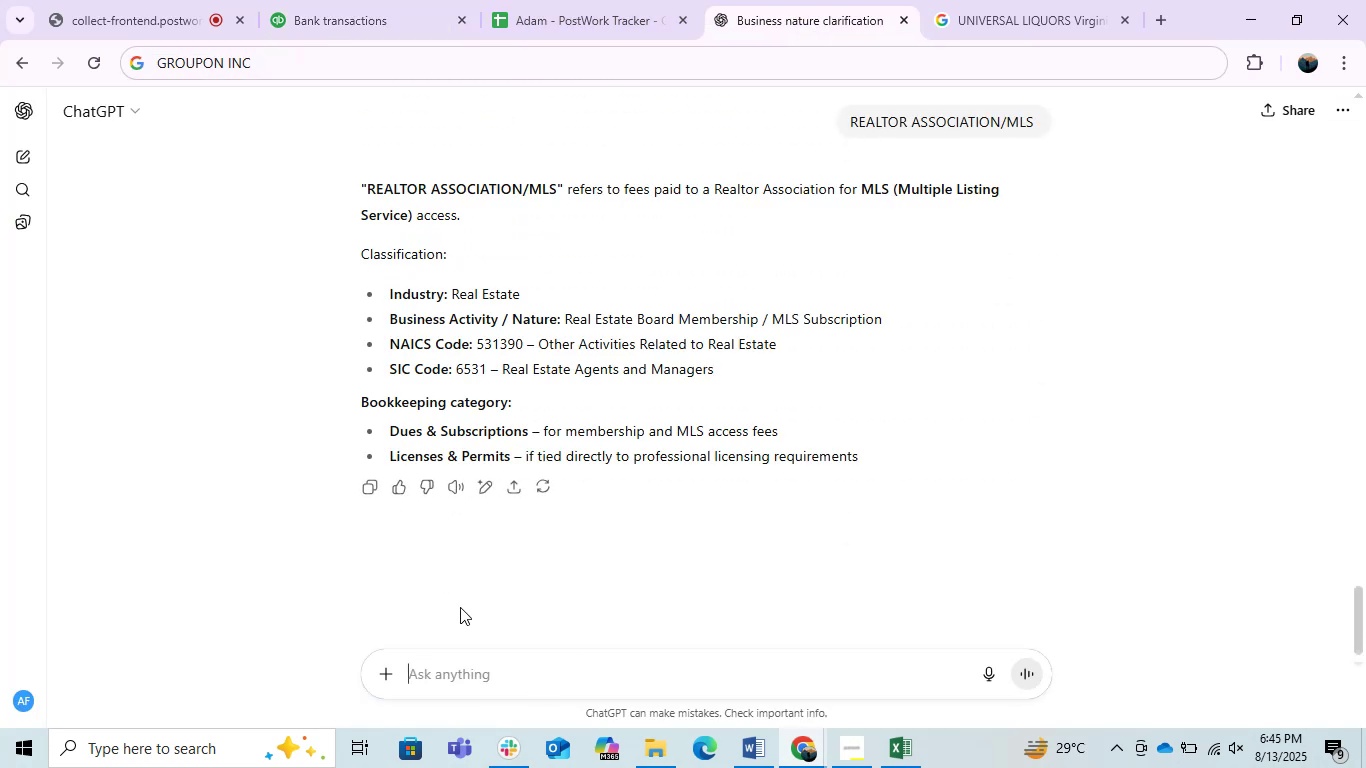 
left_click([427, 0])
 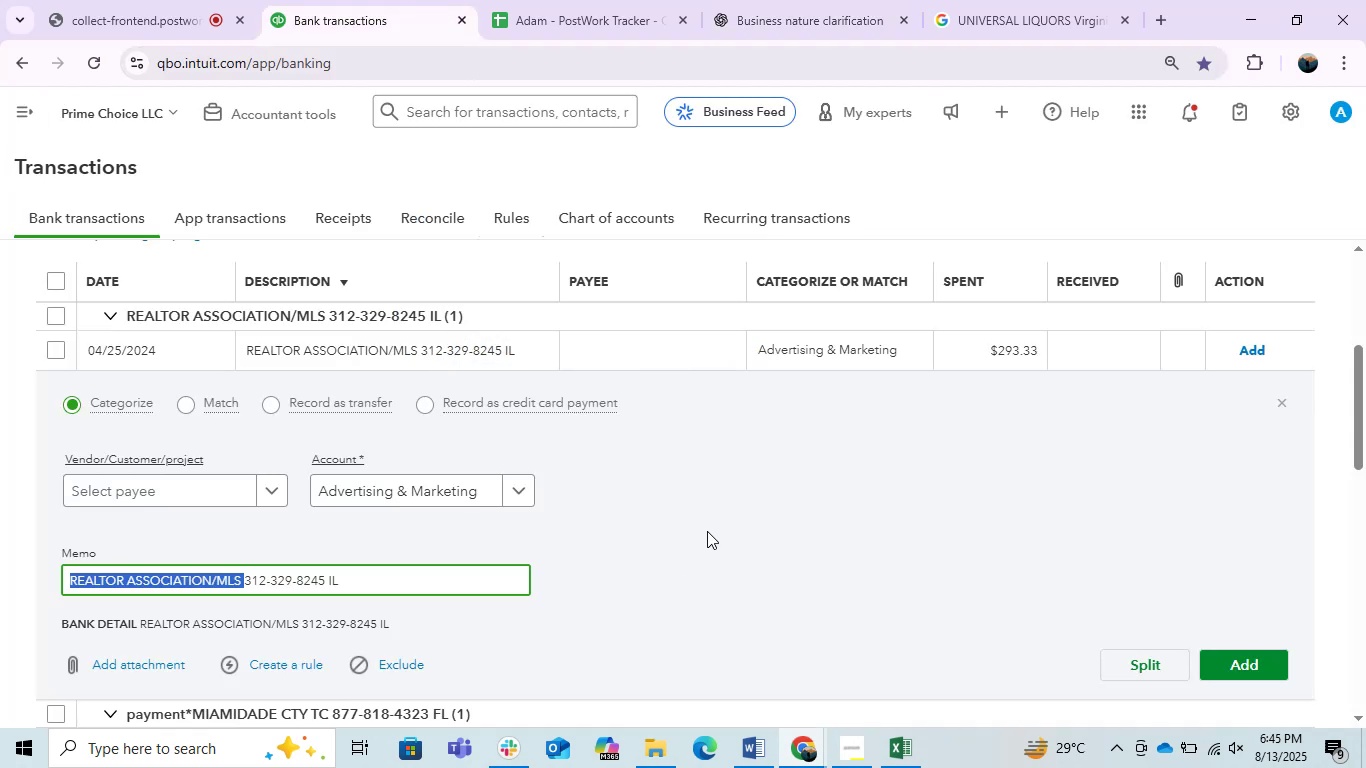 
scroll: coordinate [702, 531], scroll_direction: down, amount: 1.0
 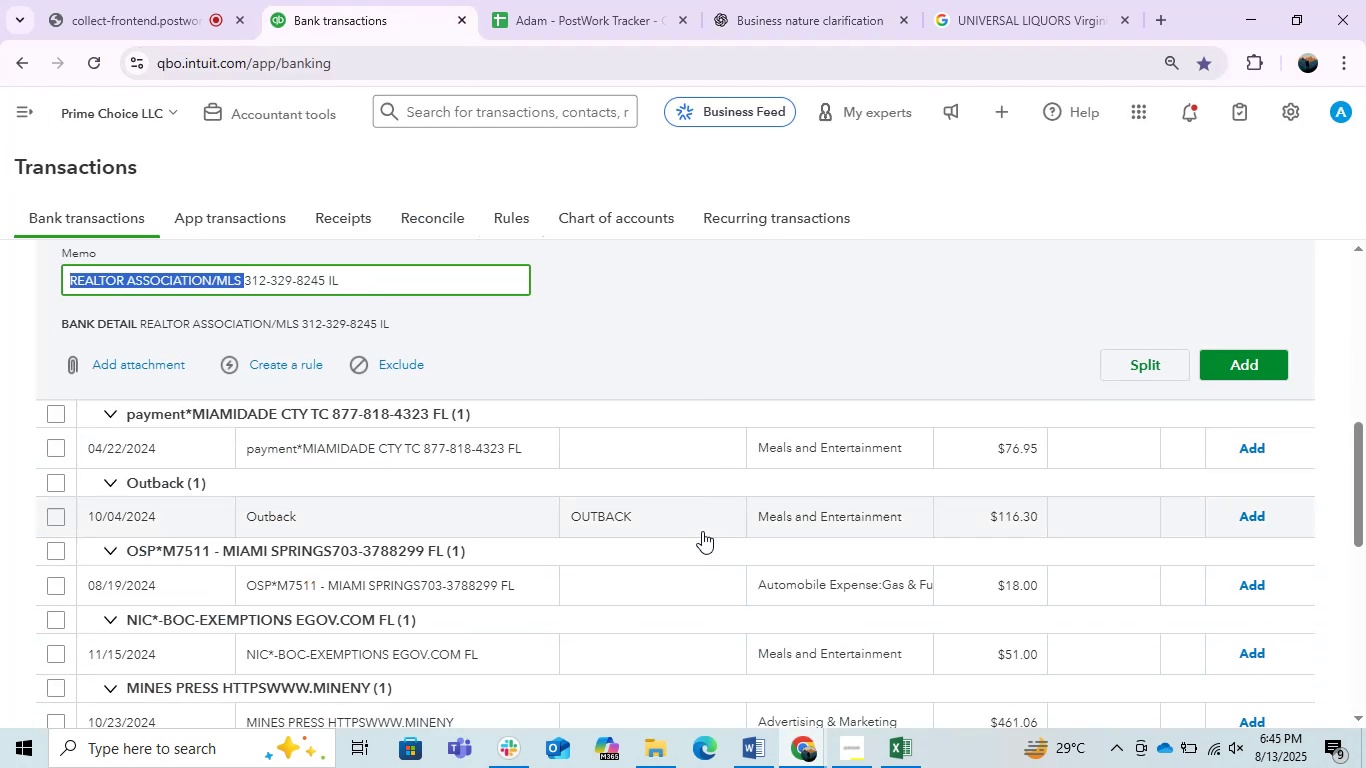 
scroll: coordinate [702, 531], scroll_direction: up, amount: 1.0
 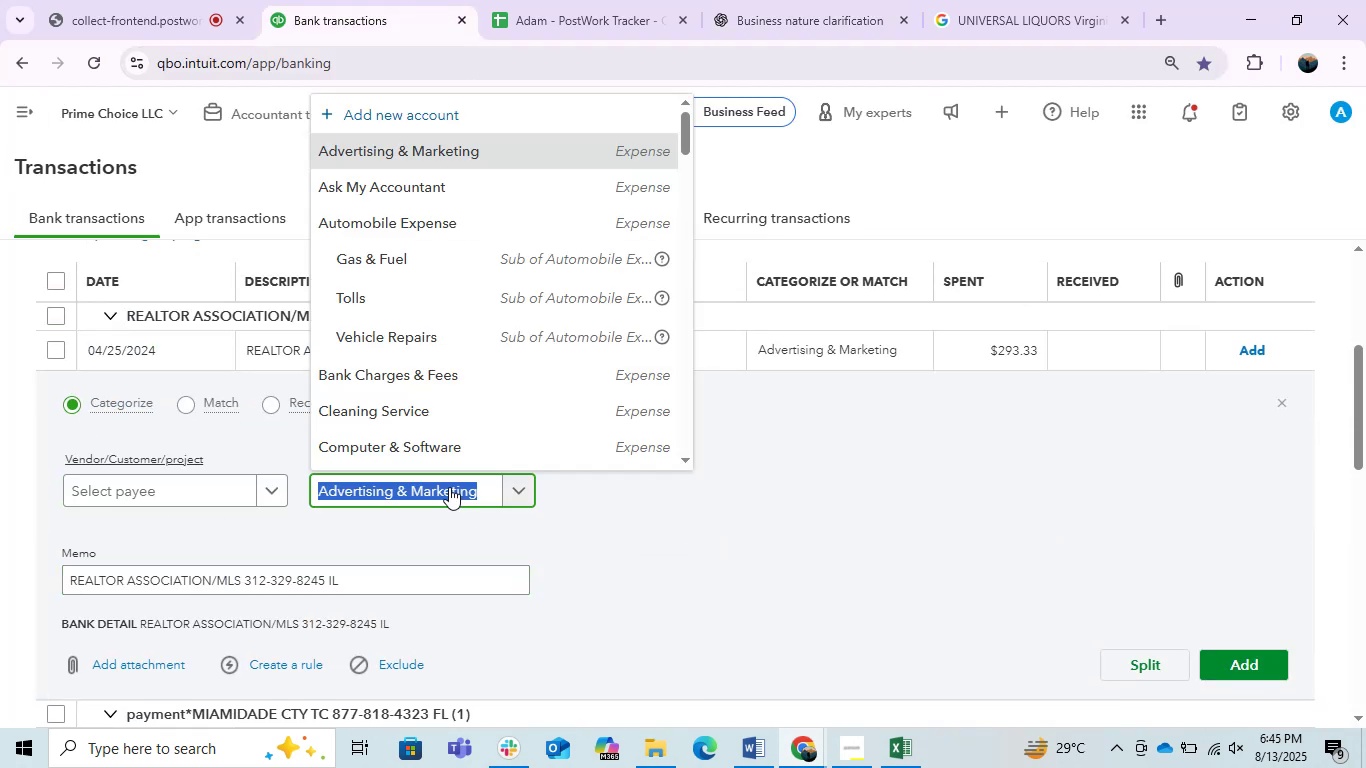 
type(ask)
 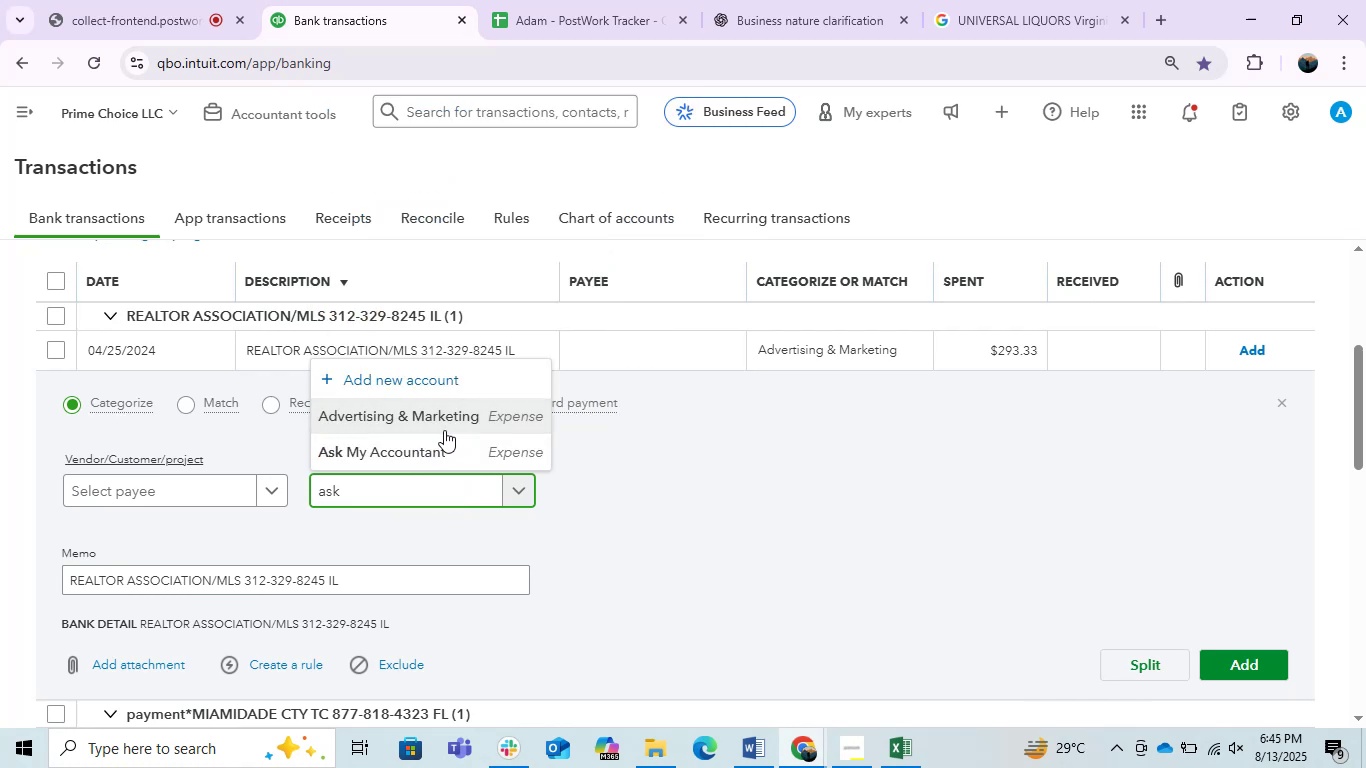 
left_click([422, 452])
 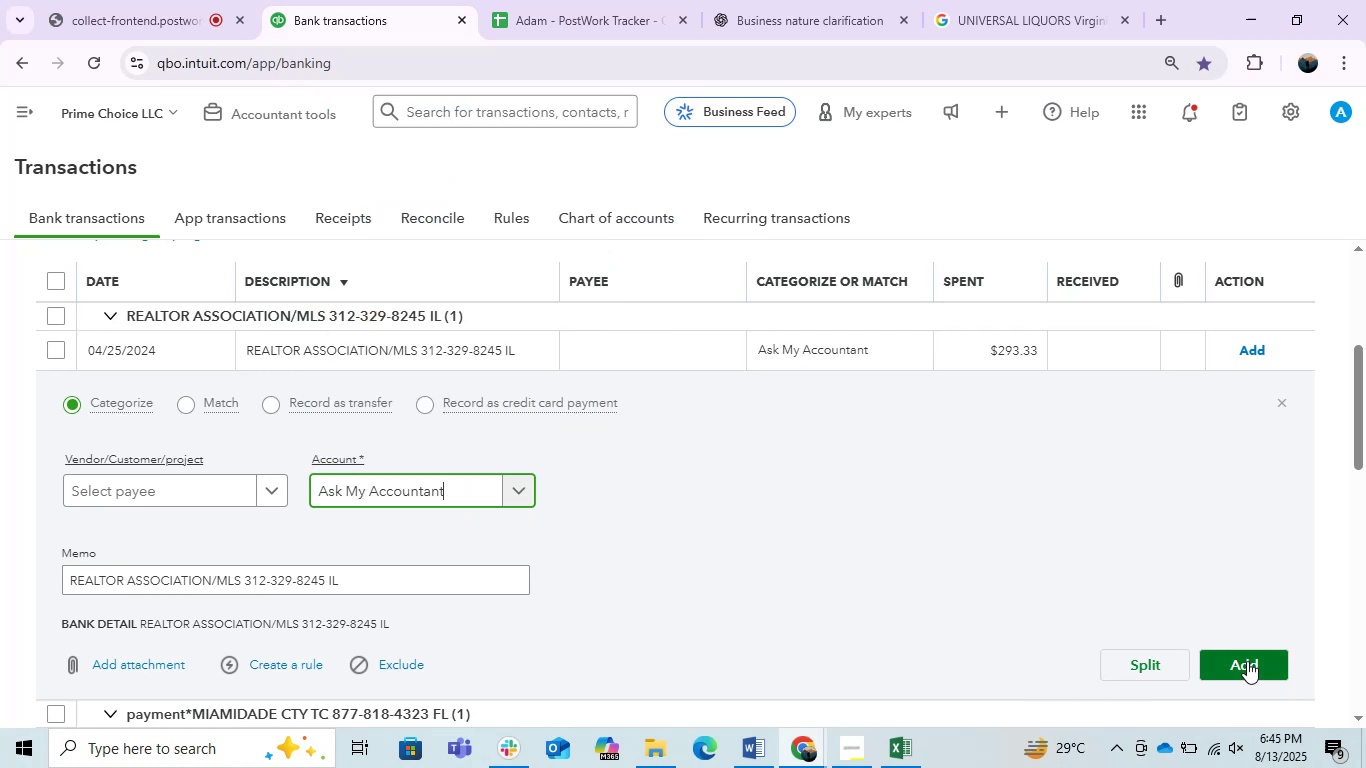 
left_click([1244, 661])
 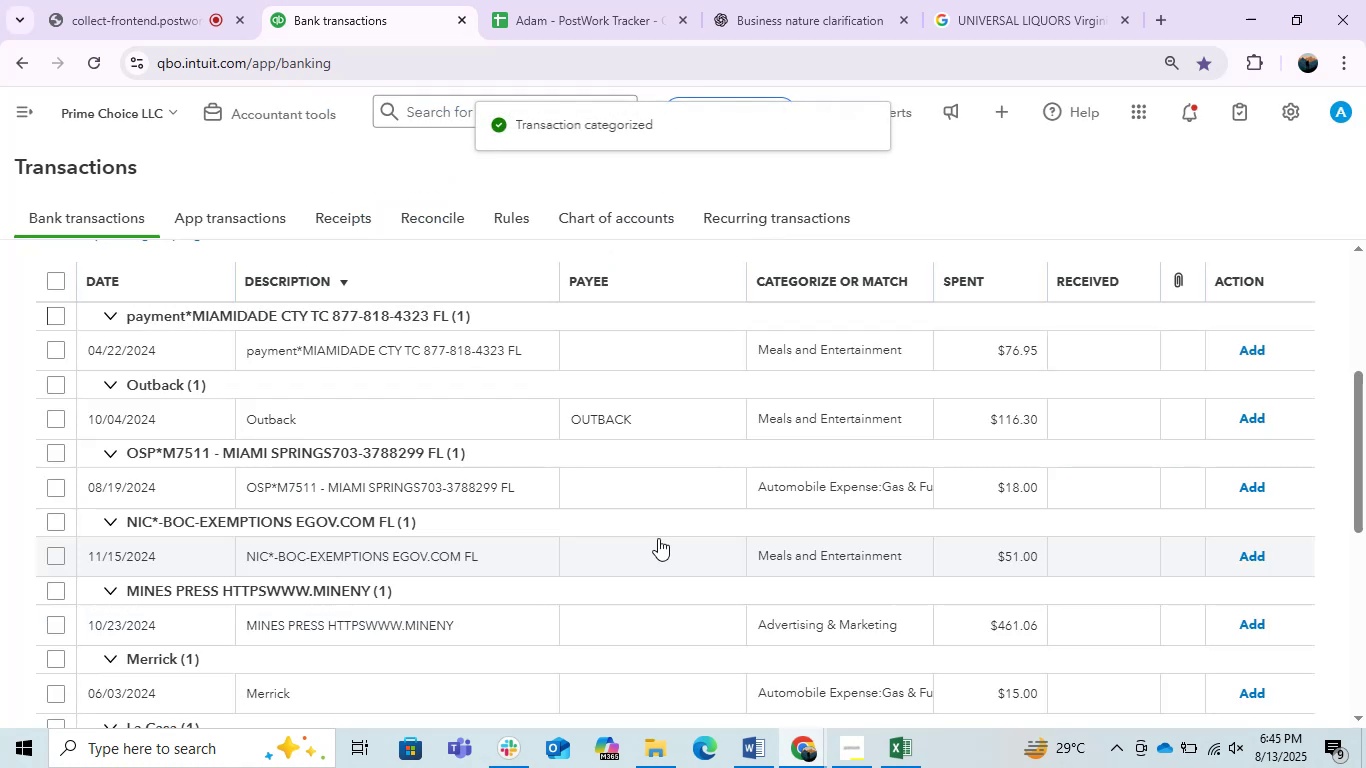 
left_click([430, 350])
 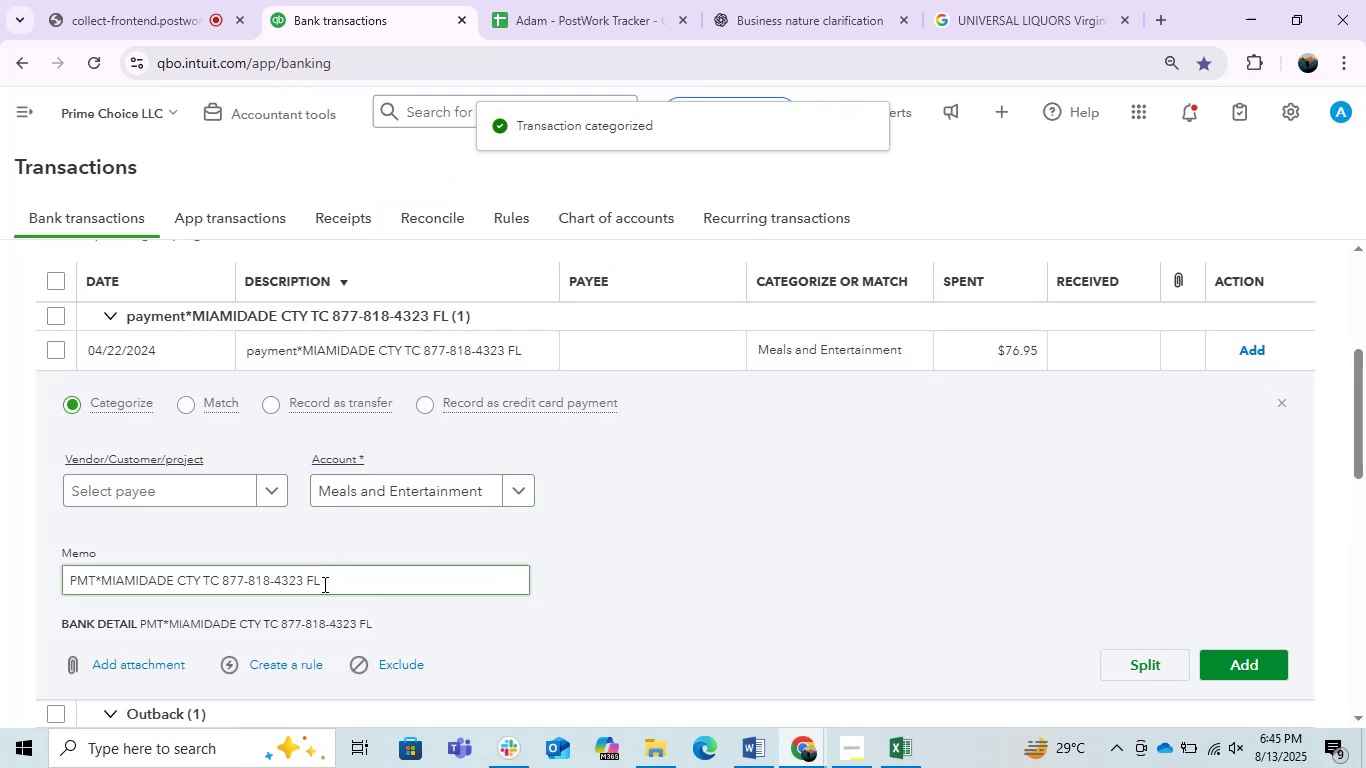 
left_click_drag(start_coordinate=[220, 585], to_coordinate=[102, 586])
 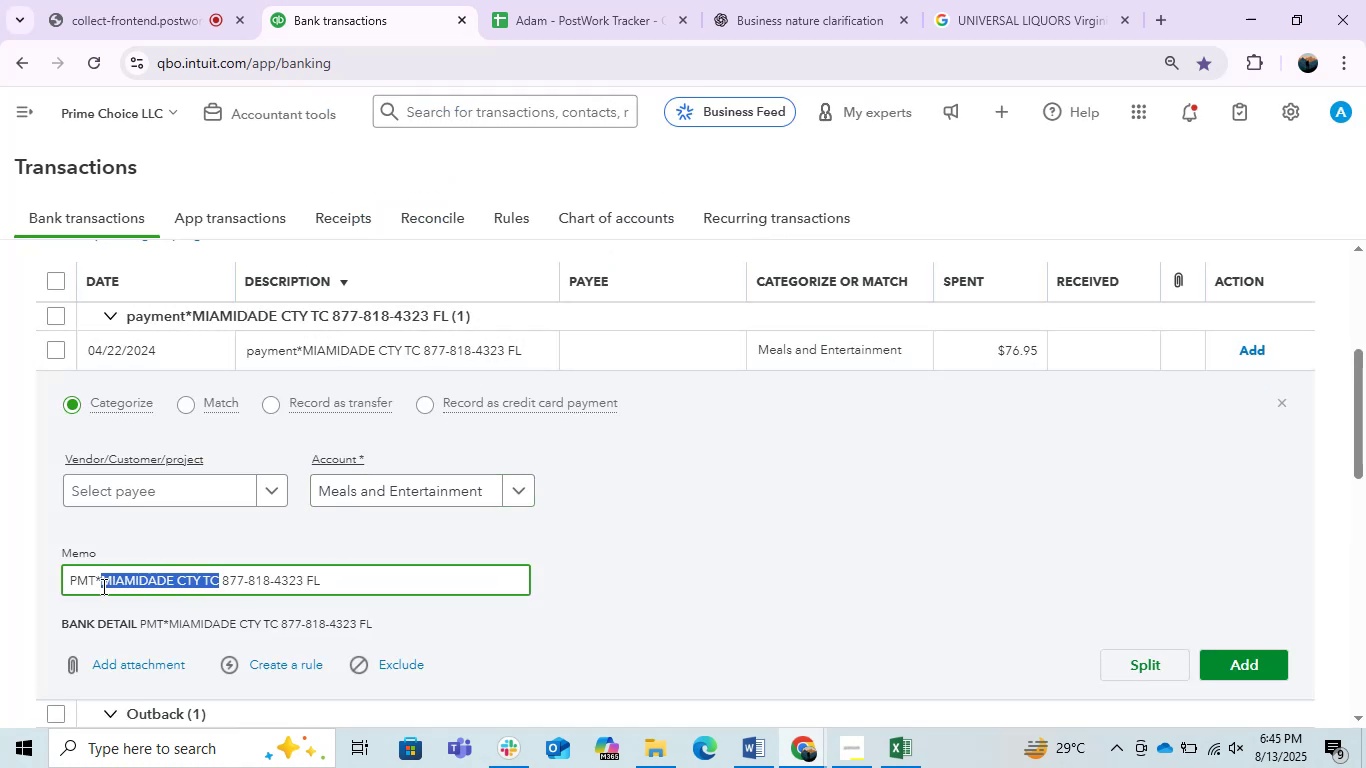 
key(Control+C)
 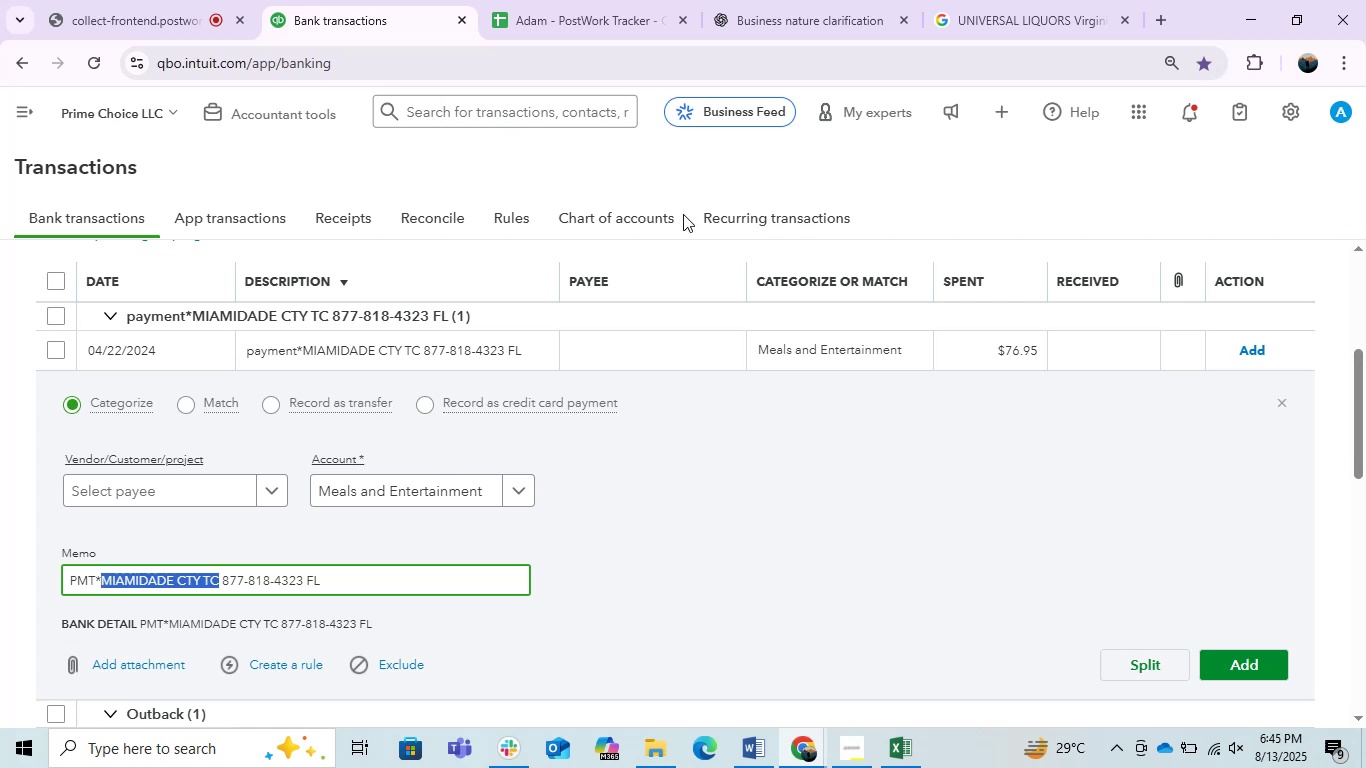 
key(Control+C)
 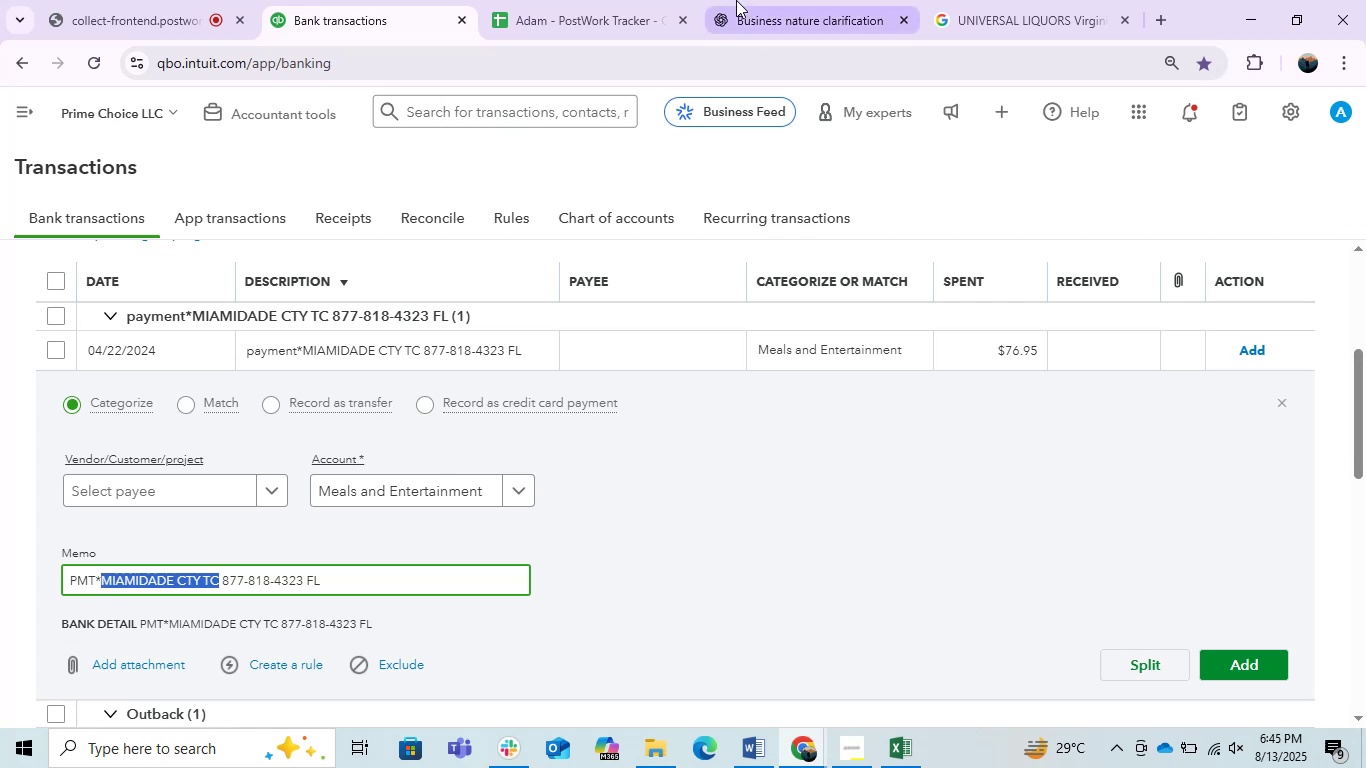 
key(Control+C)
 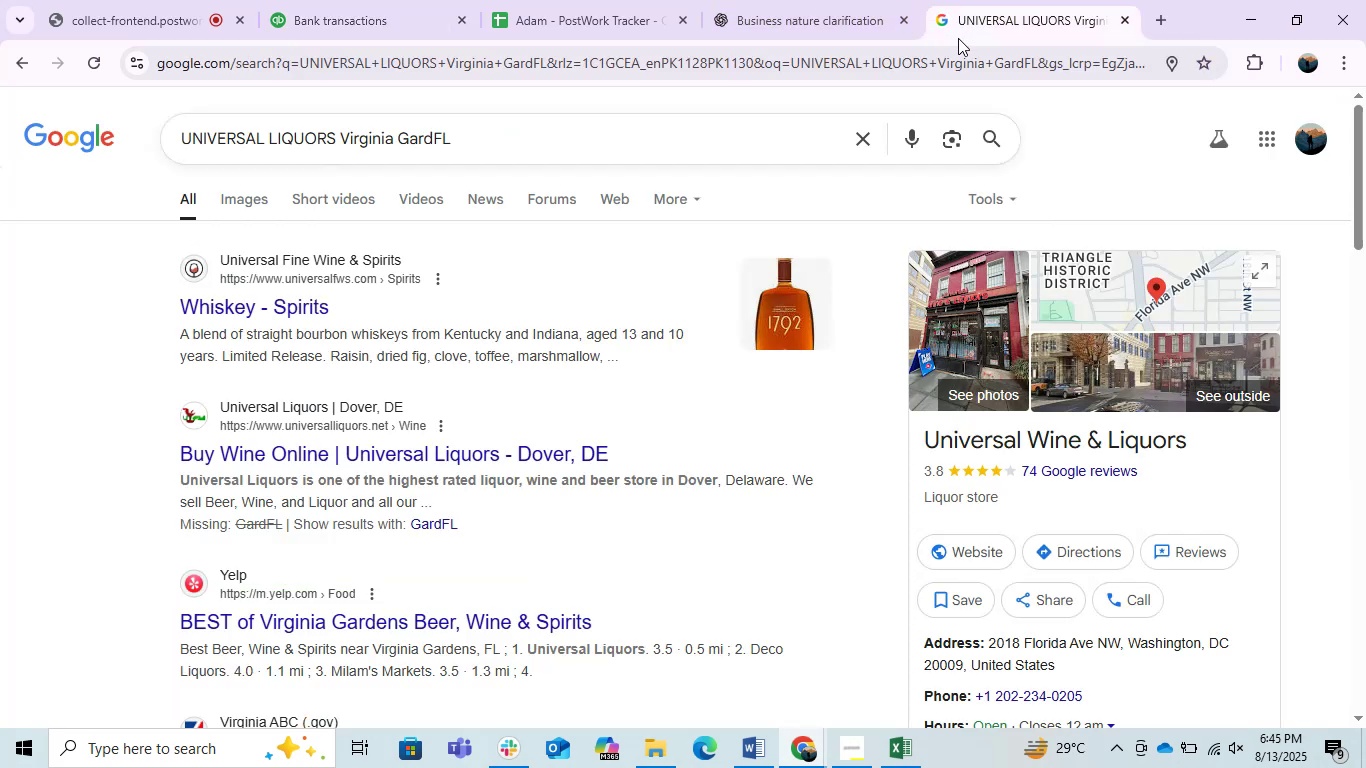 
double_click([931, 63])
 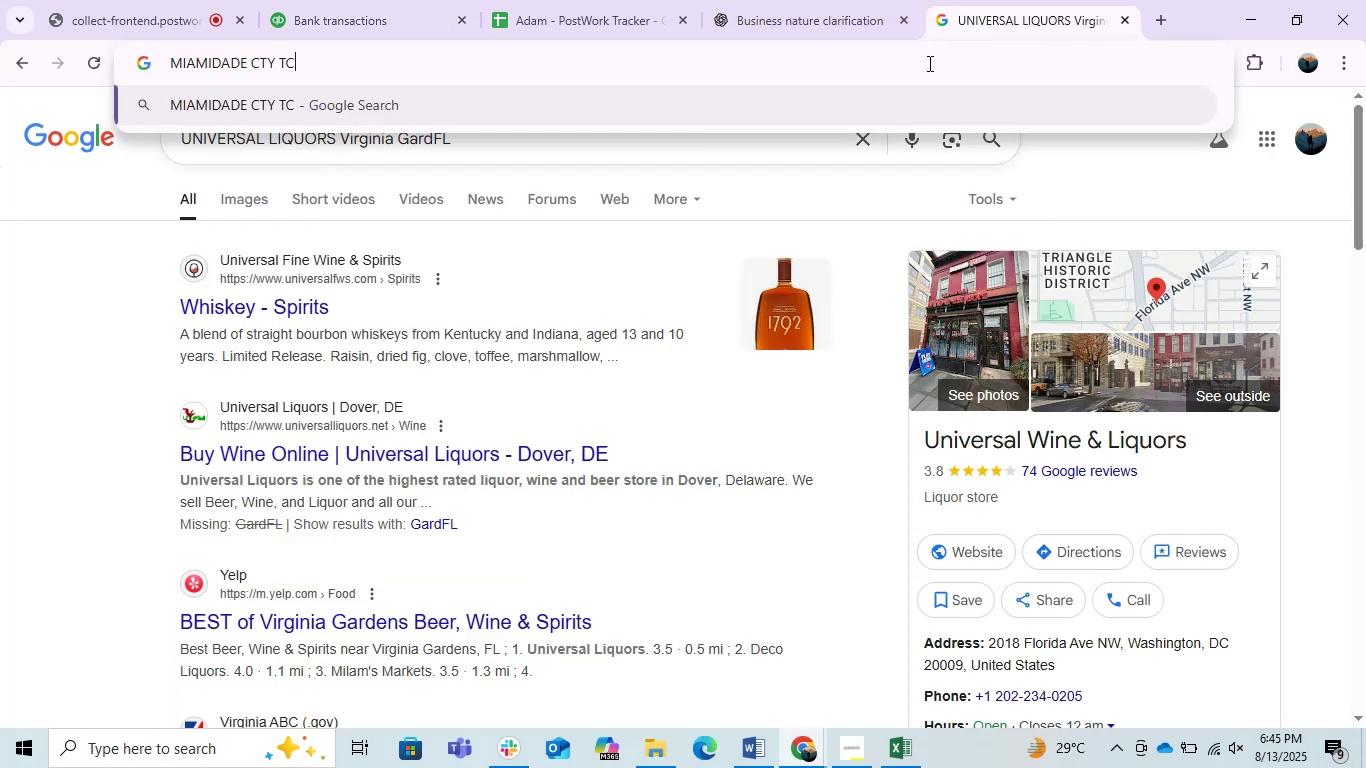 
key(Control+ControlLeft)
 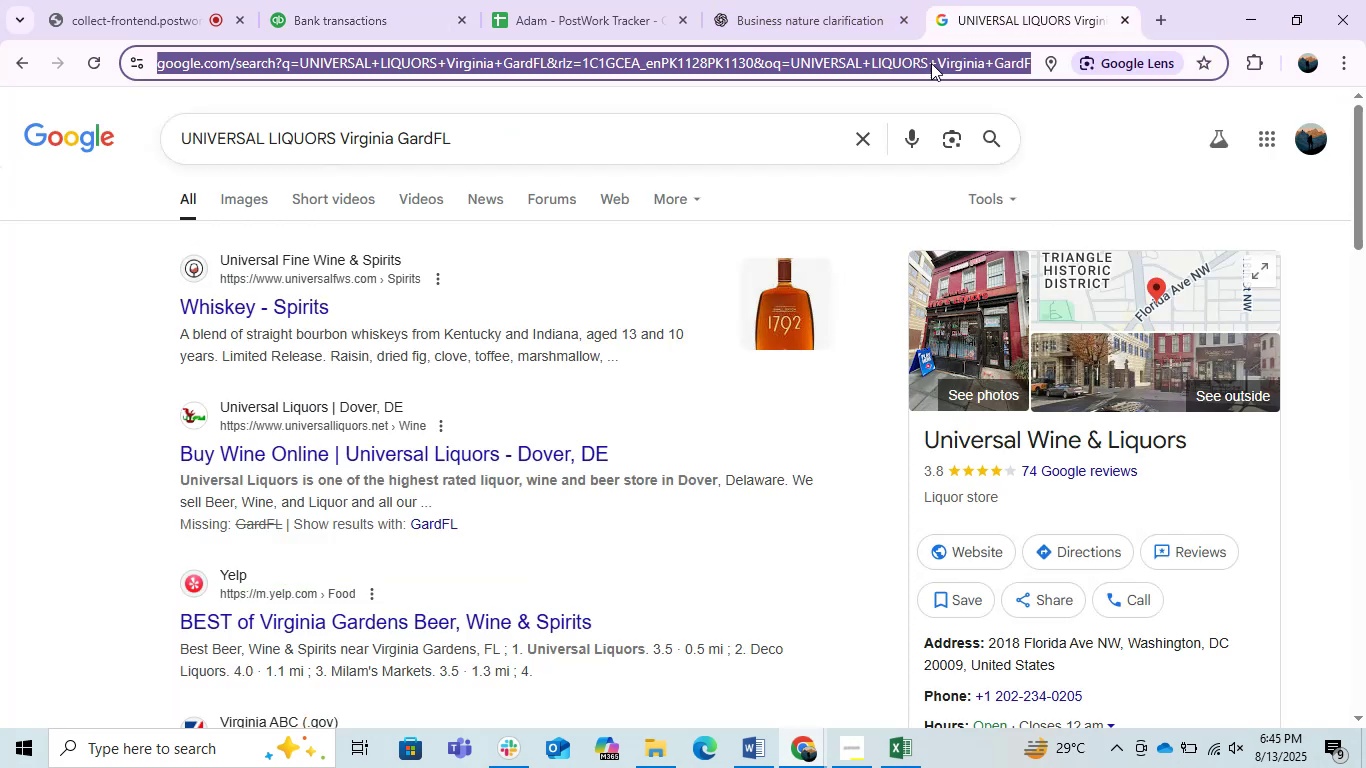 
key(Control+V)
 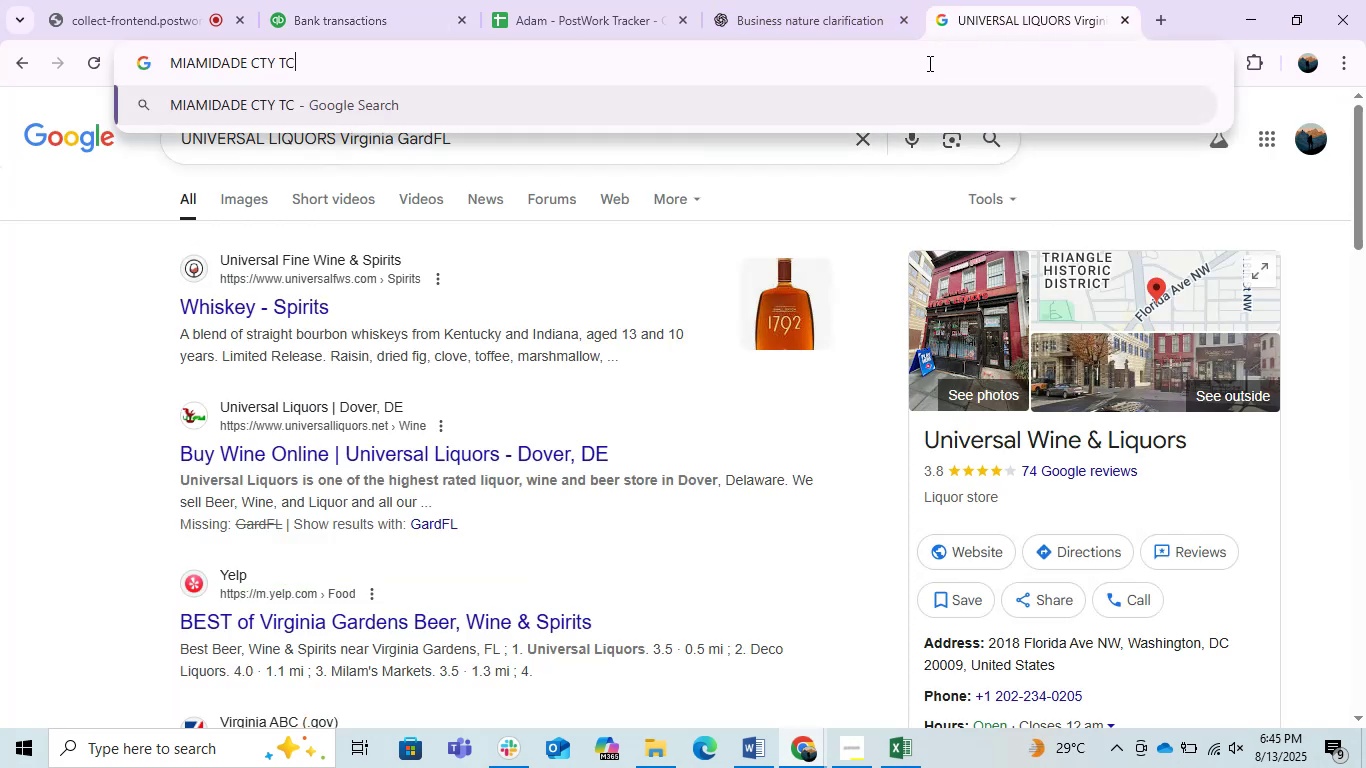 
key(Enter)
 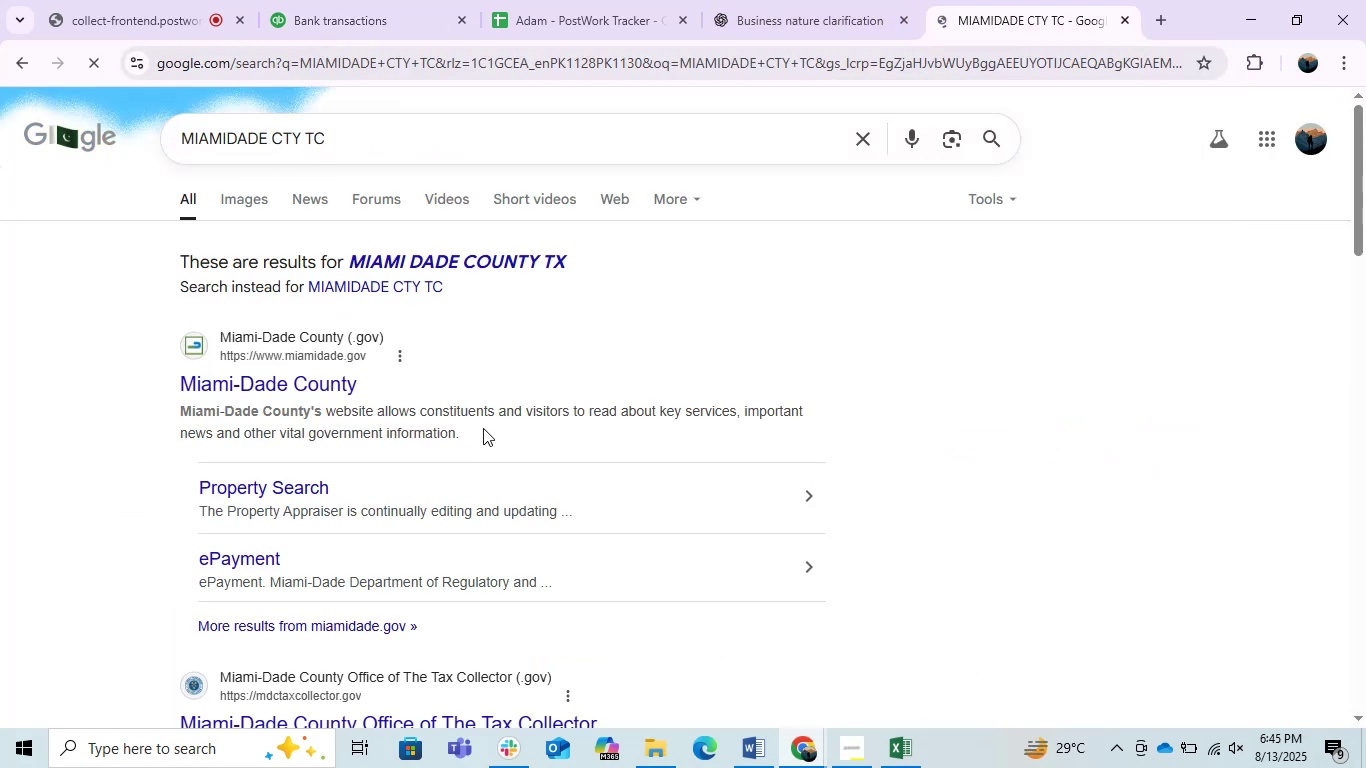 
scroll: coordinate [483, 428], scroll_direction: down, amount: 1.0
 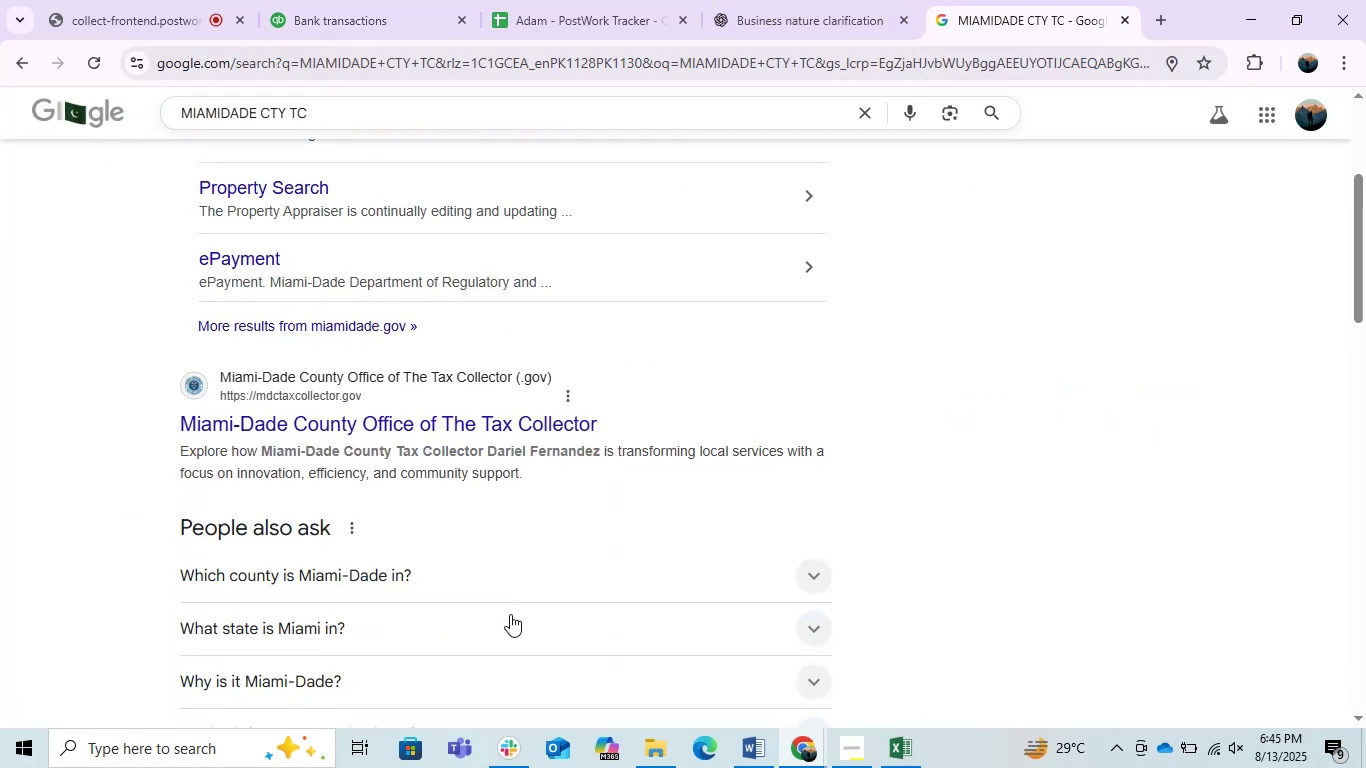 
scroll: coordinate [528, 612], scroll_direction: up, amount: 4.0
 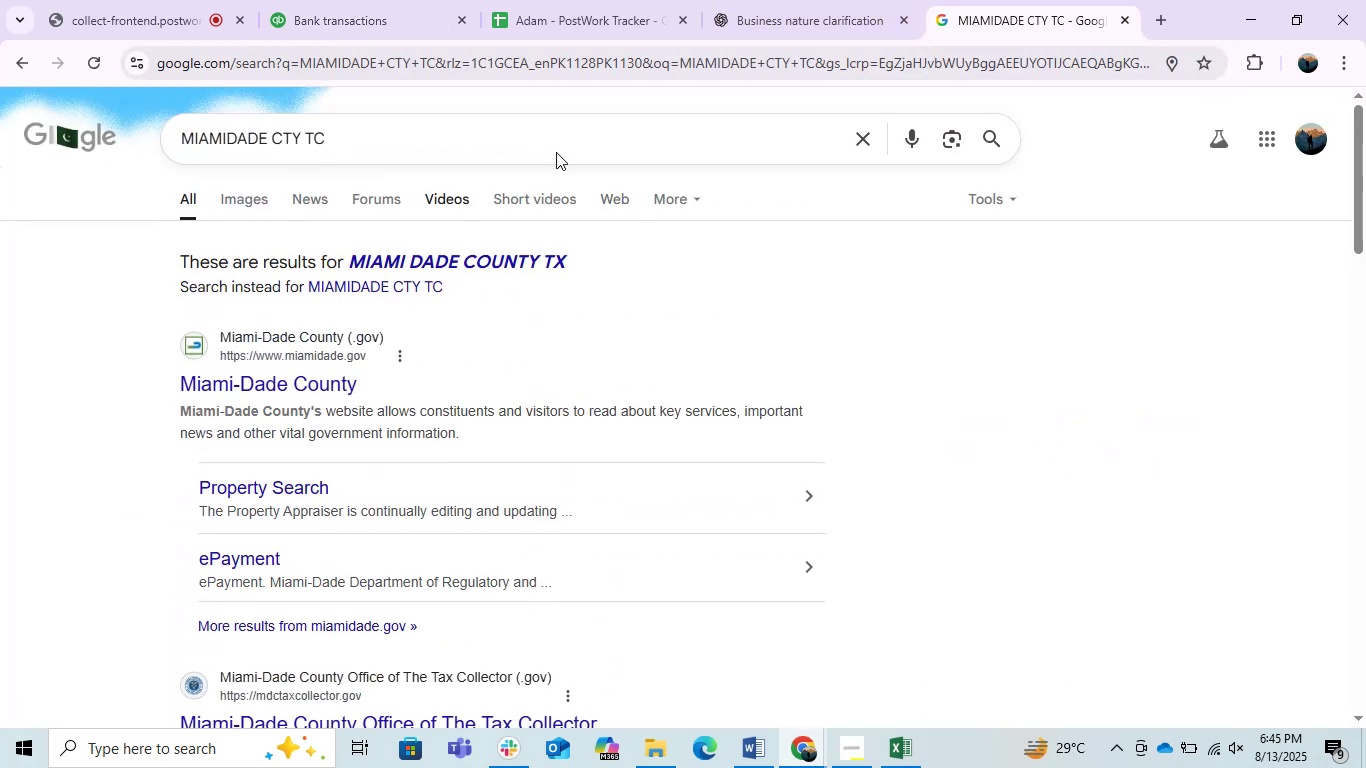 
left_click([833, 0])
 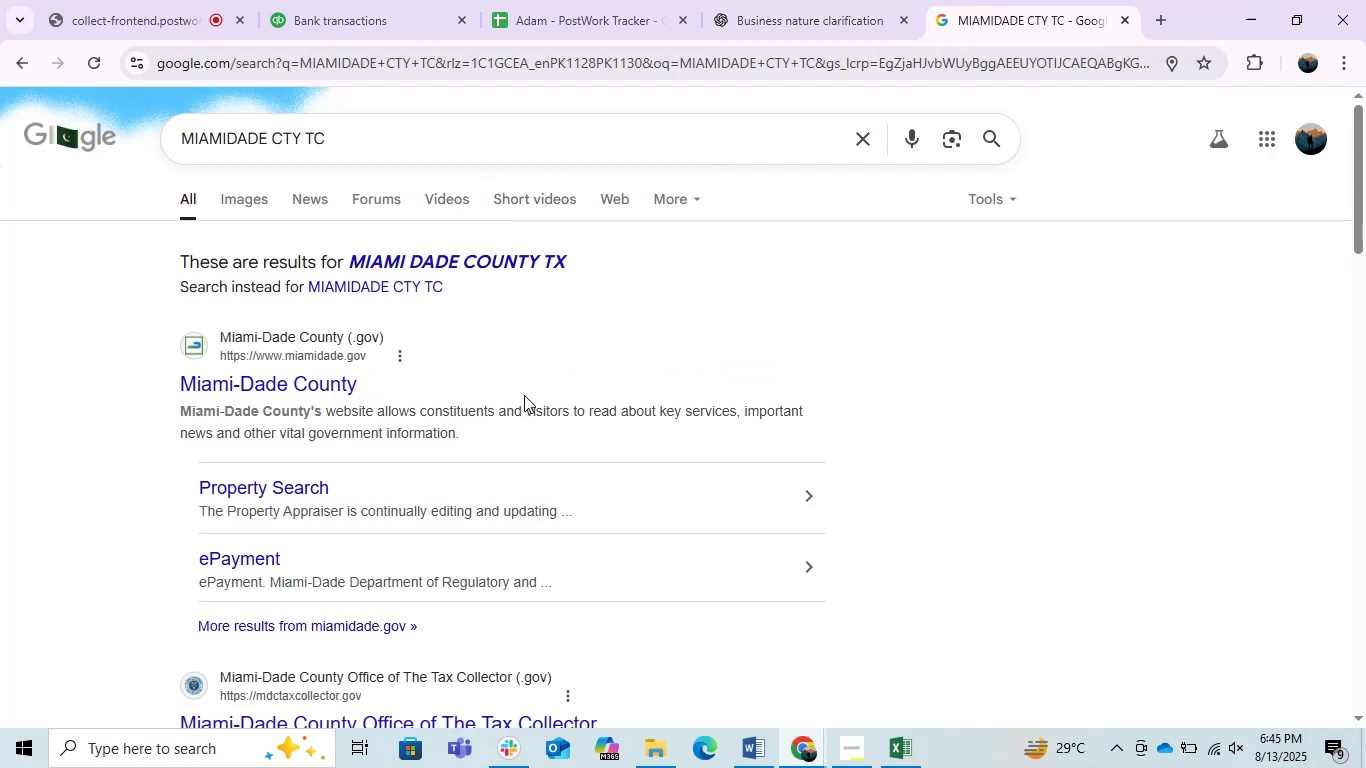 
left_click([250, 217])
 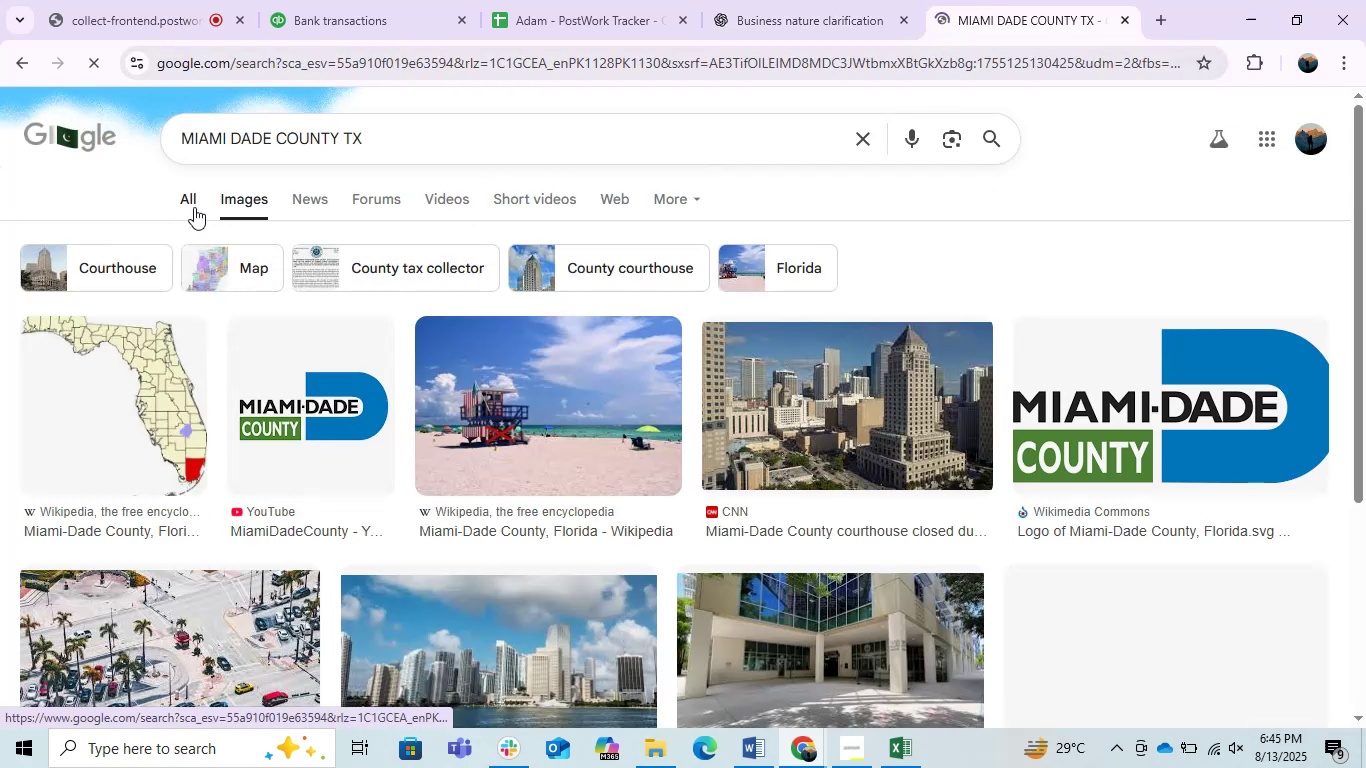 
left_click([194, 207])
 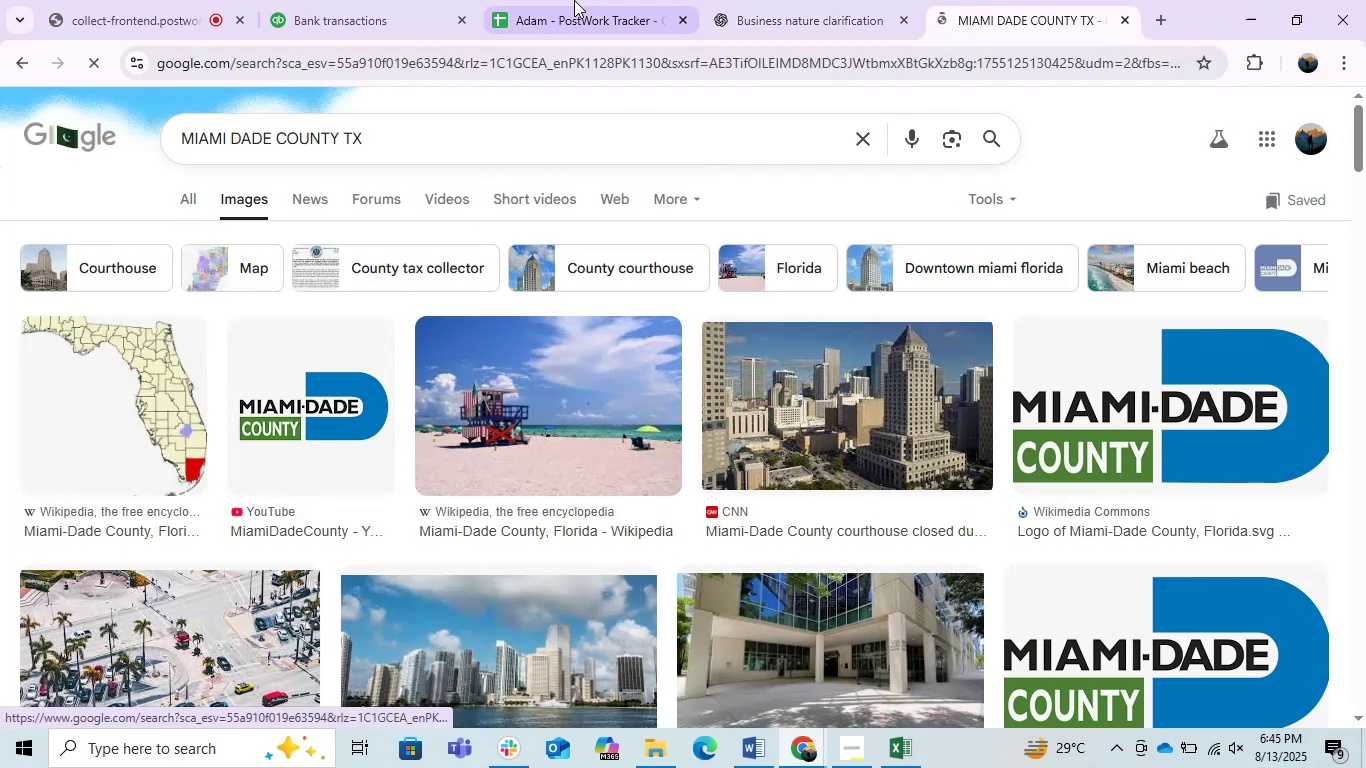 
left_click([290, 0])
 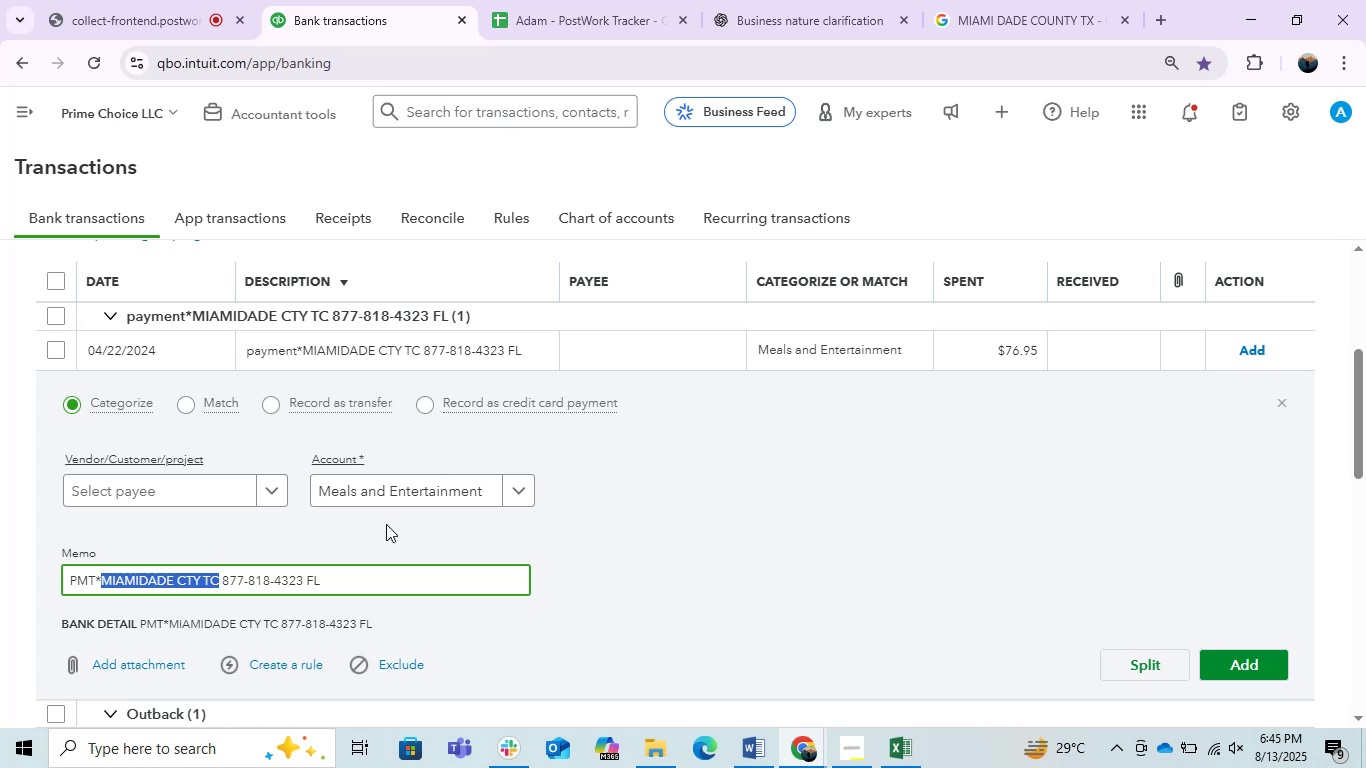 
scroll: coordinate [380, 528], scroll_direction: down, amount: 1.0
 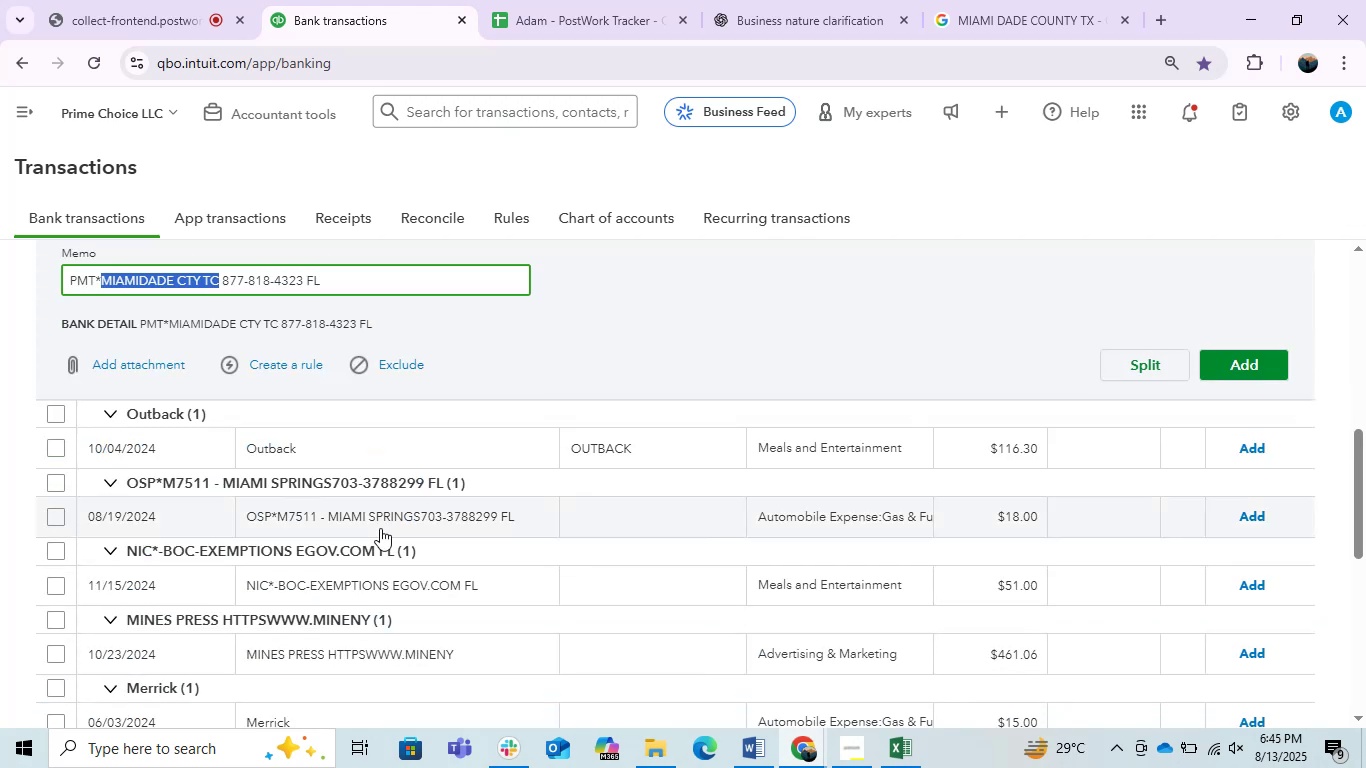 
scroll: coordinate [380, 528], scroll_direction: up, amount: 1.0
 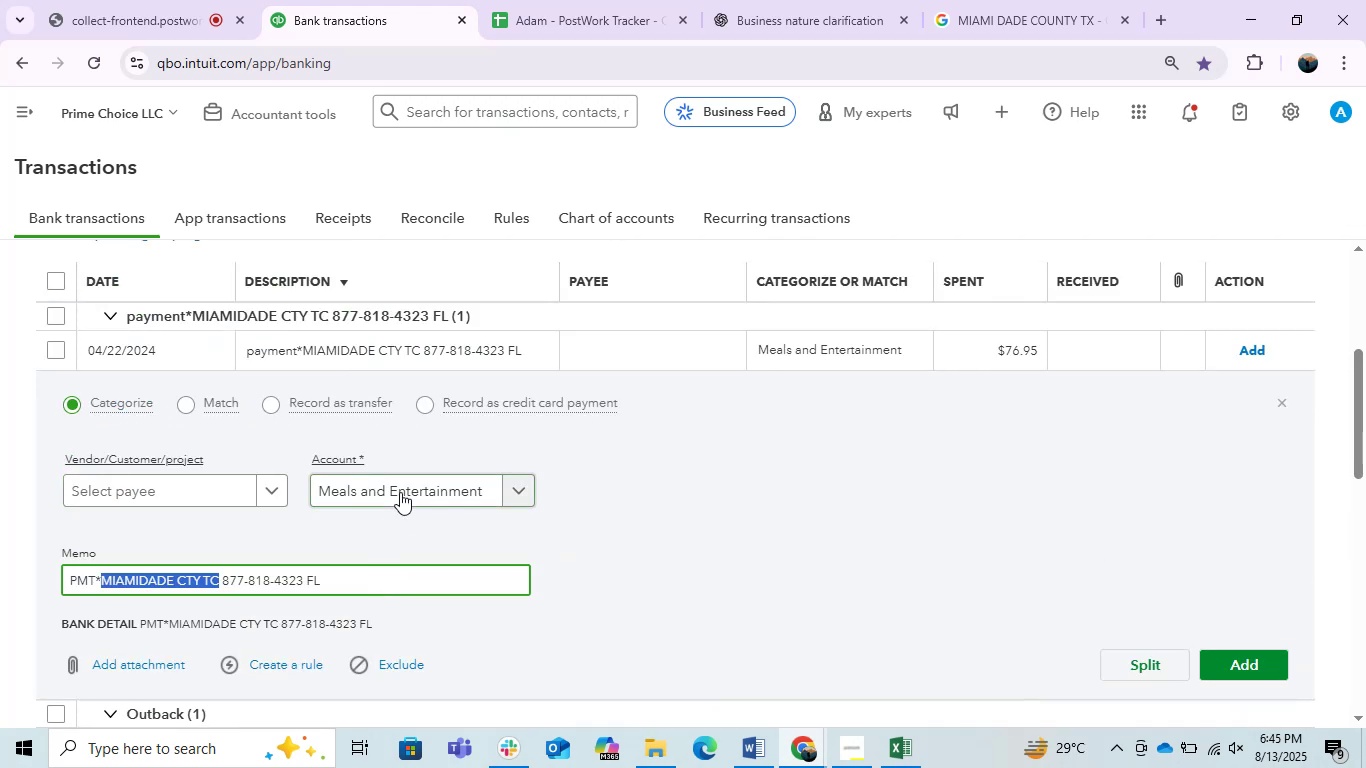 
left_click([400, 492])
 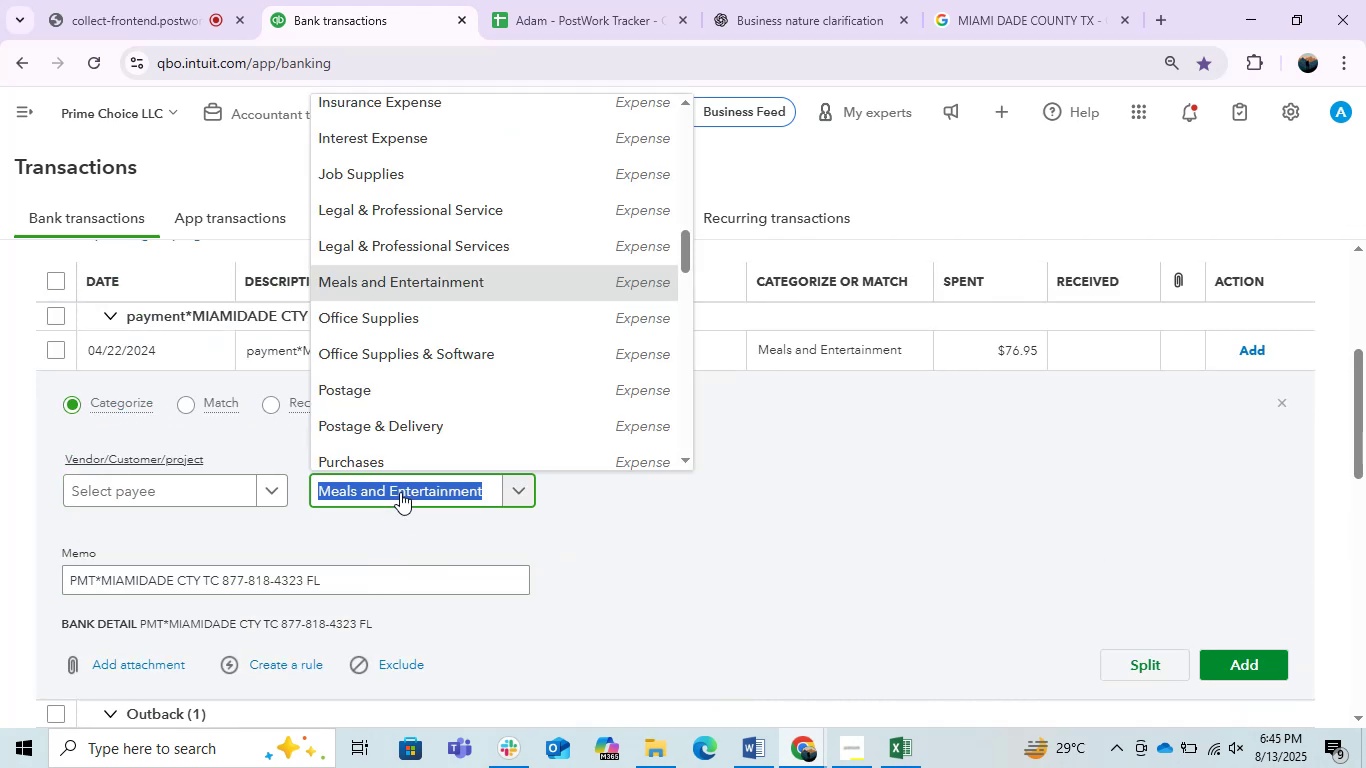 
type(ask)
 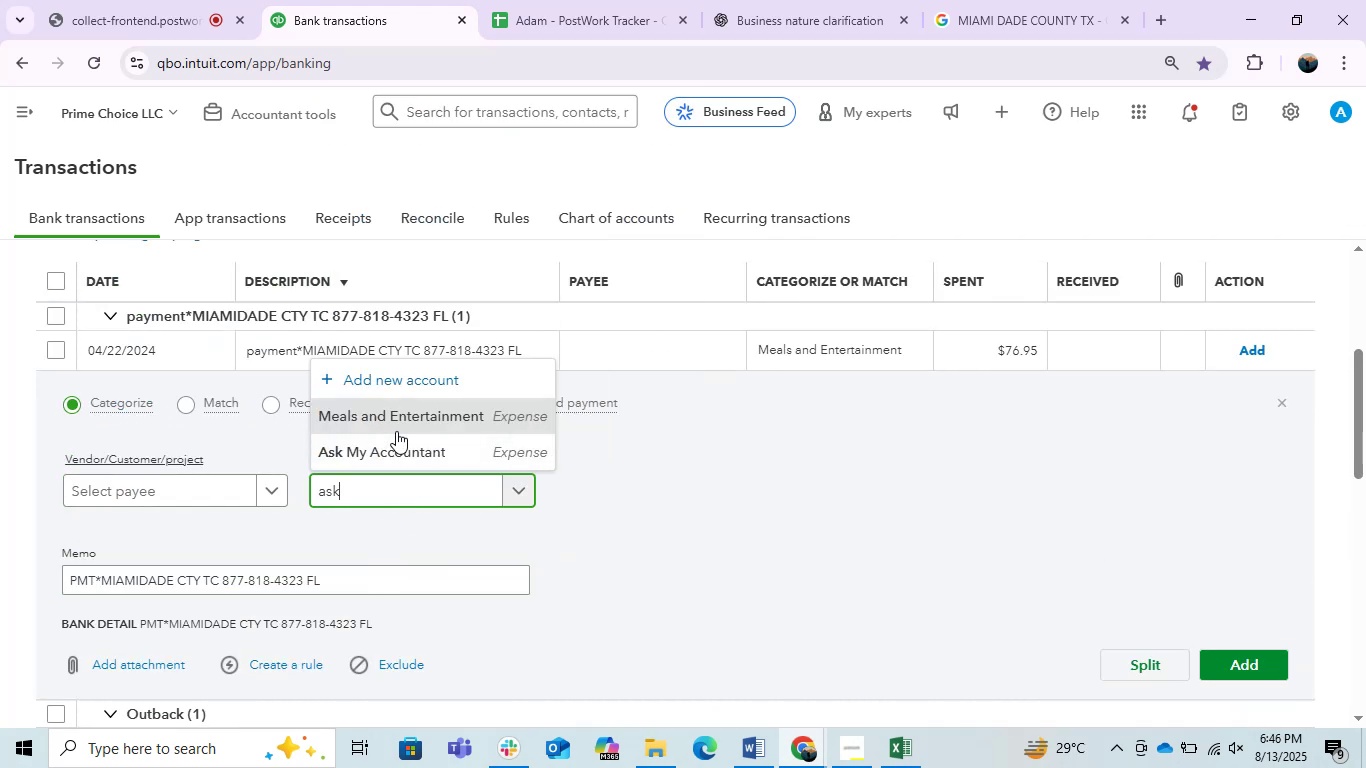 
left_click([388, 458])
 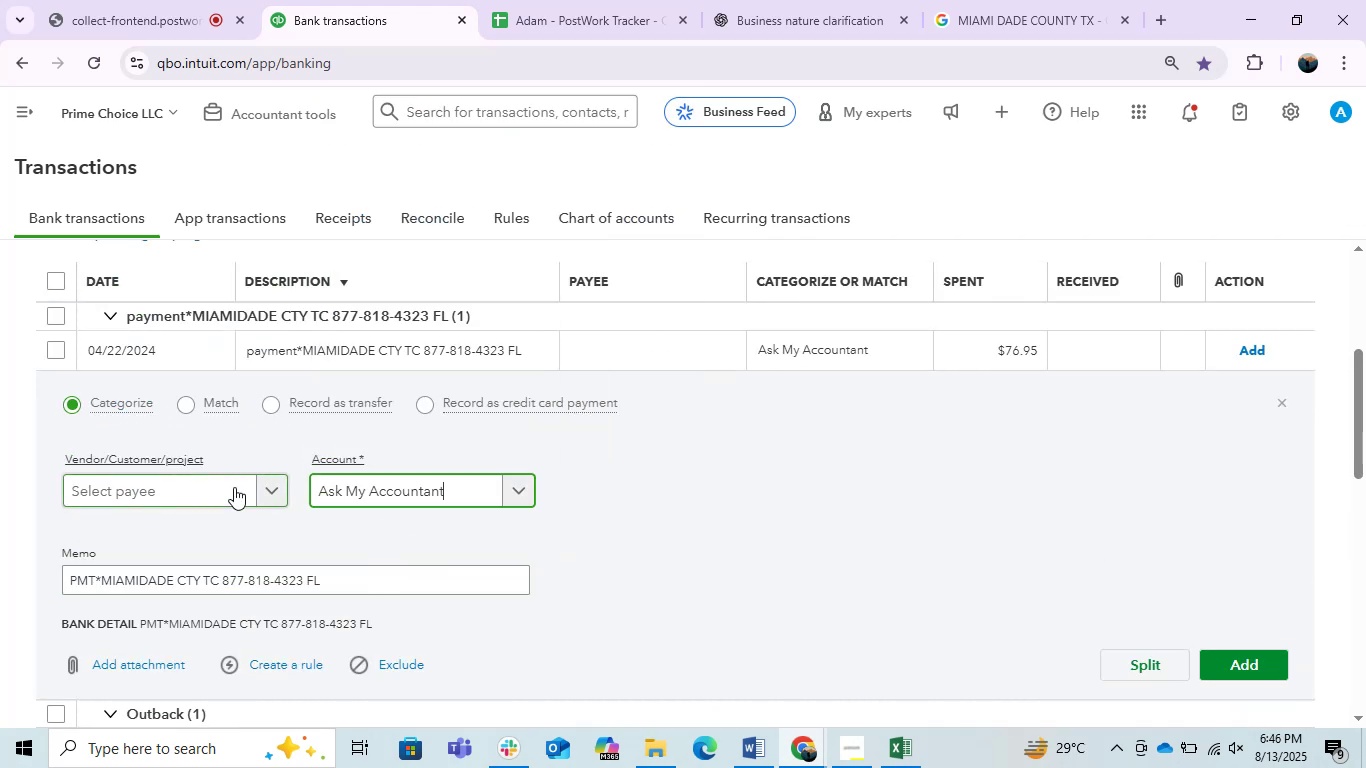 
left_click([223, 488])
 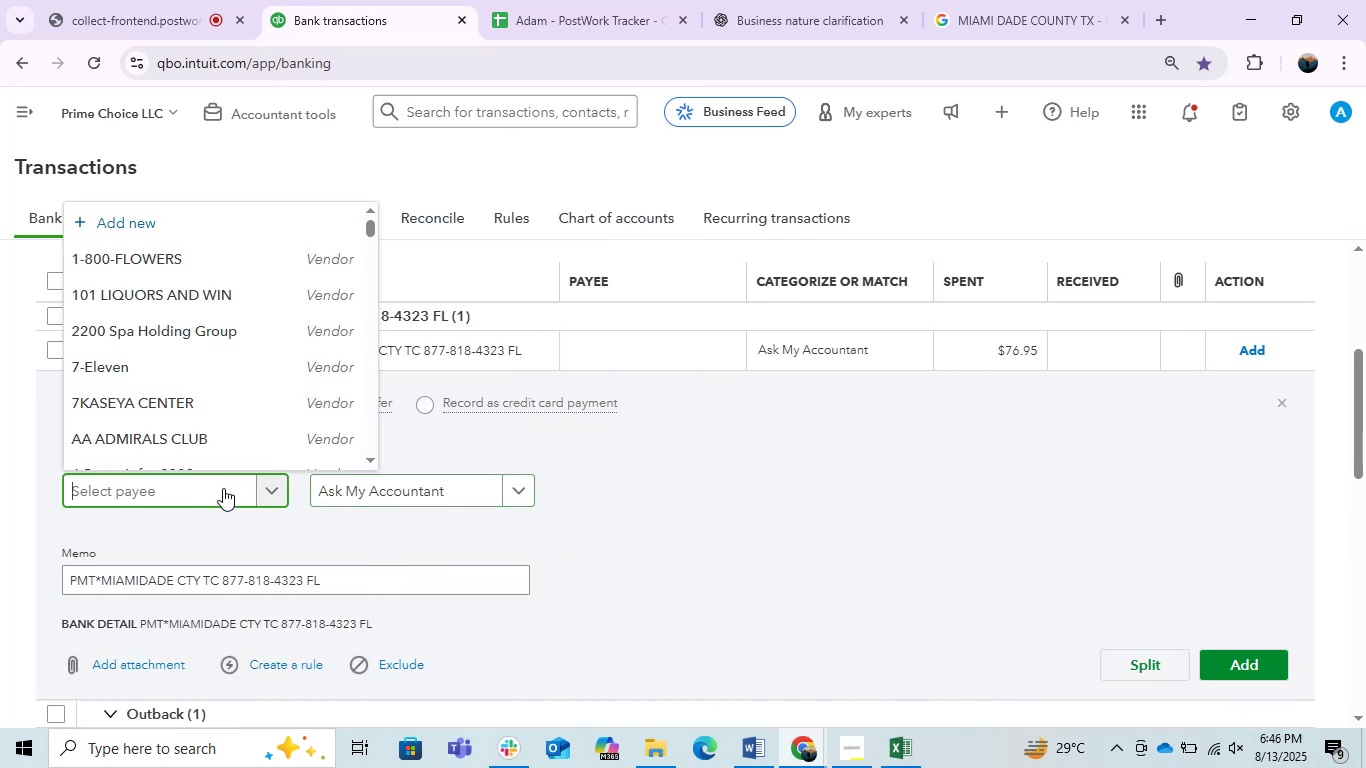 
key(Control+V)
 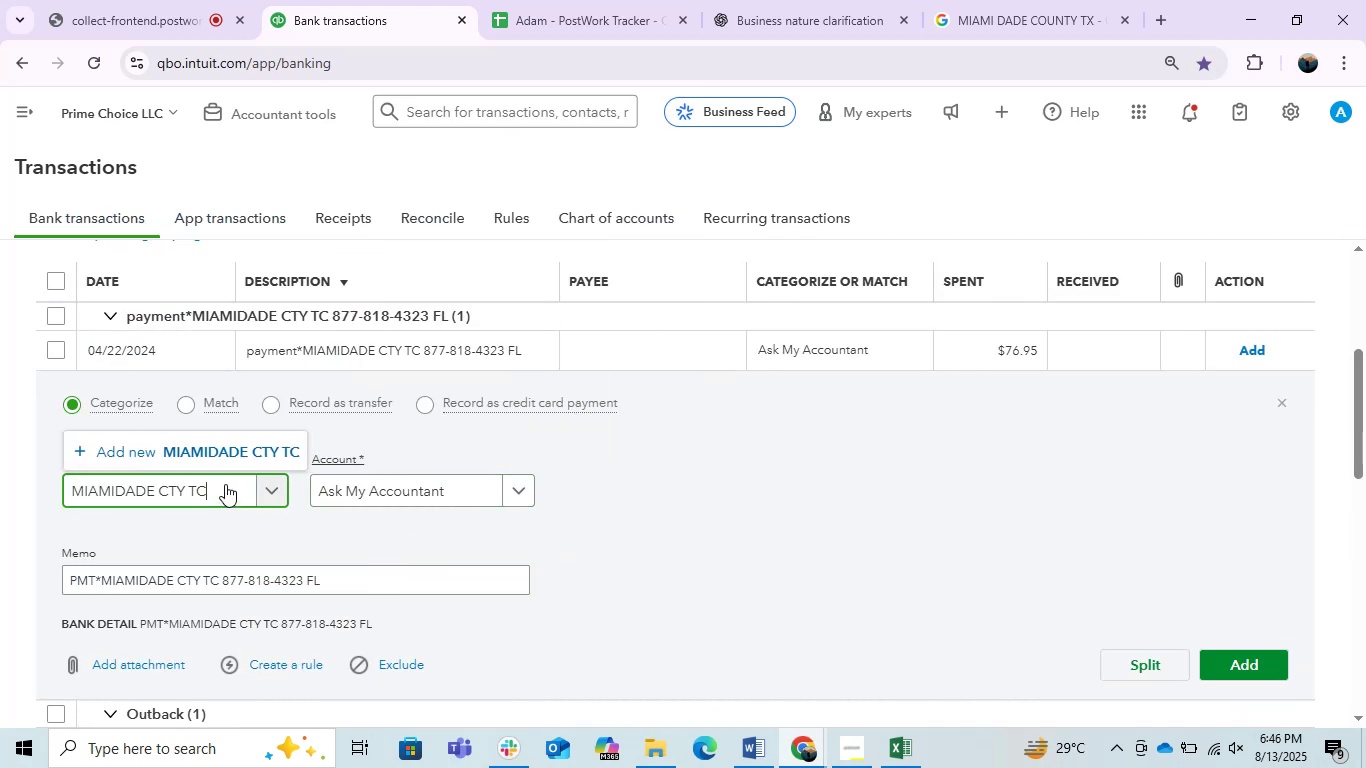 
left_click([245, 442])
 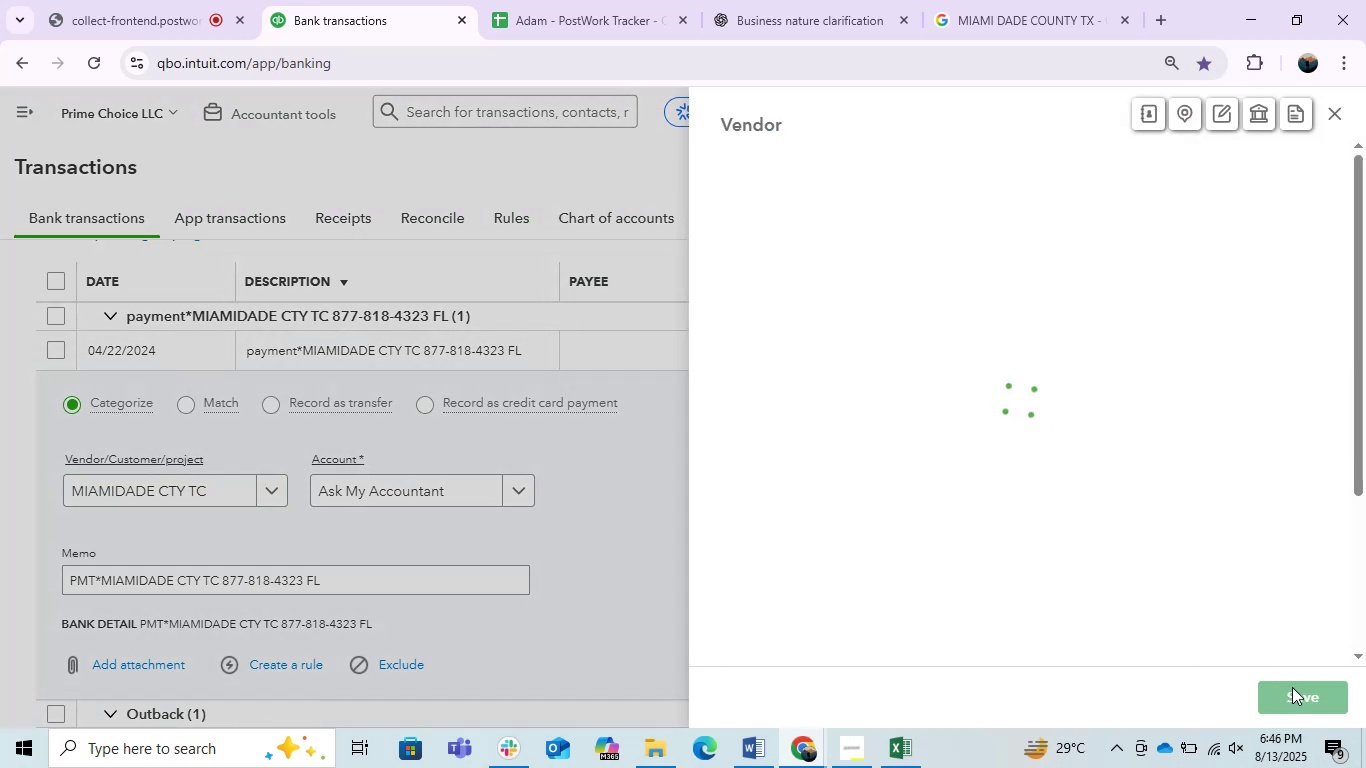 
left_click([1290, 688])
 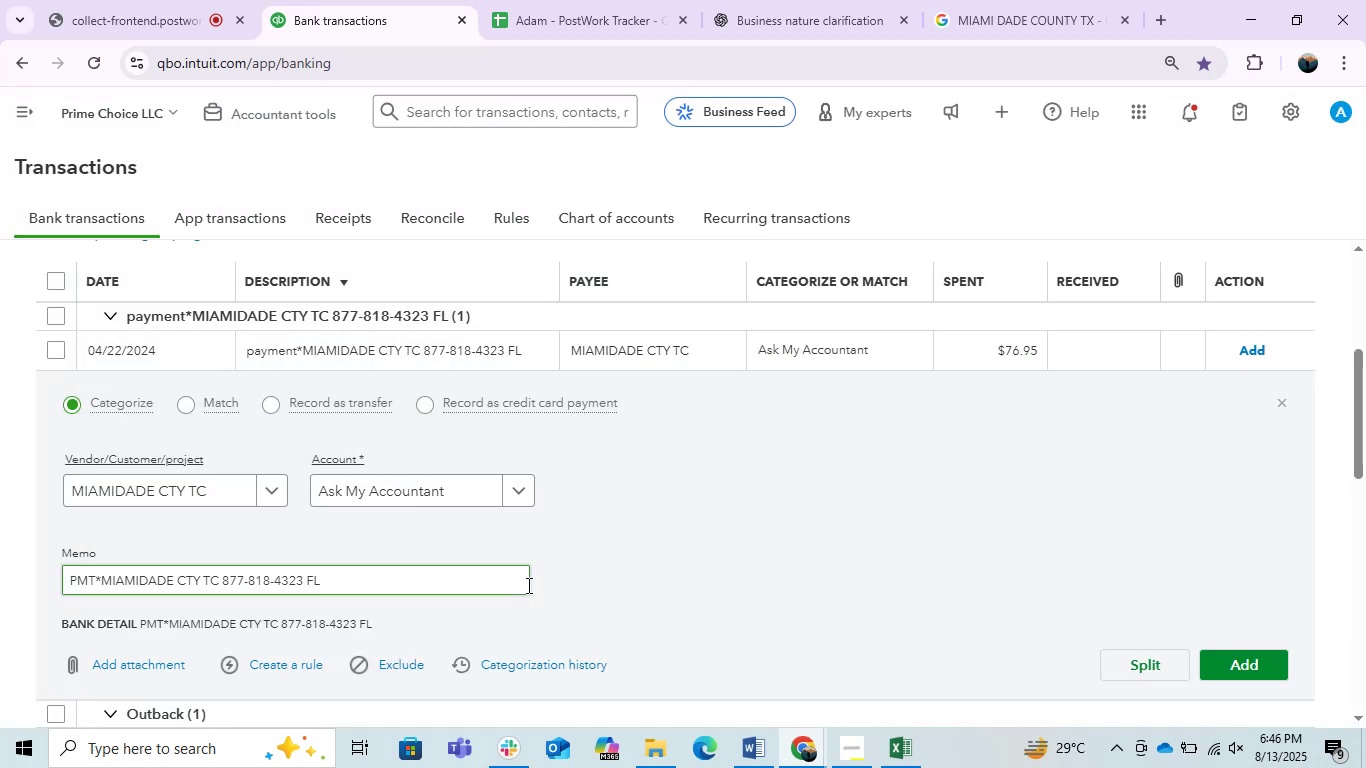 
scroll: coordinate [527, 585], scroll_direction: none, amount: 0.0
 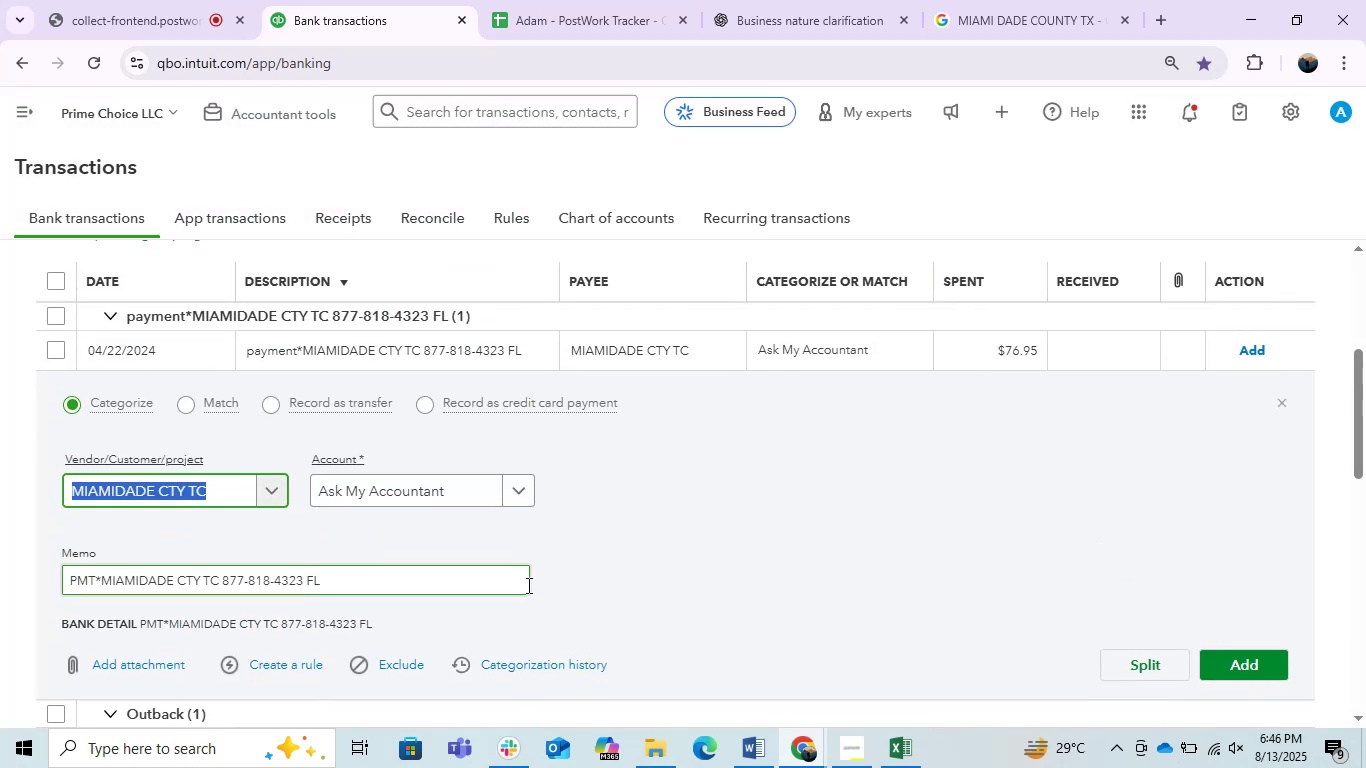 
wait(8.25)
 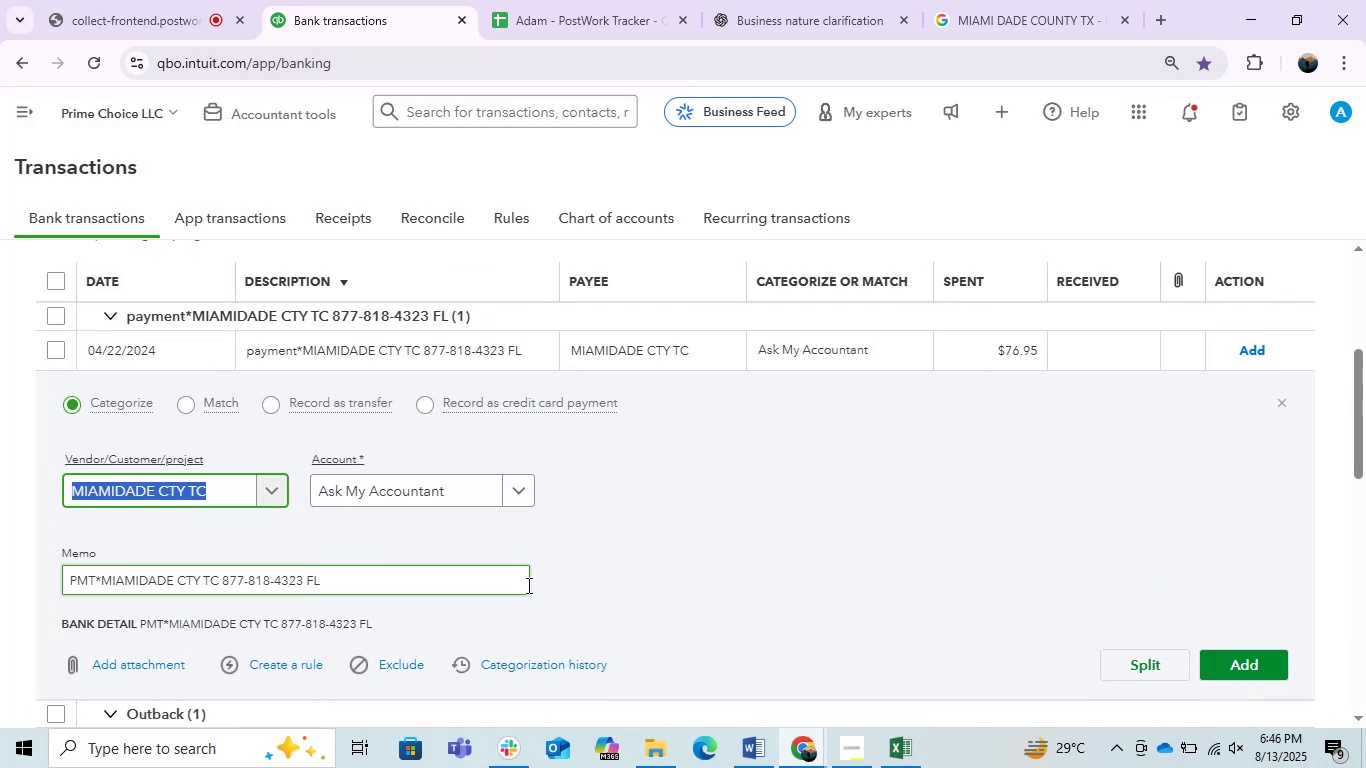 
left_click([1249, 347])
 